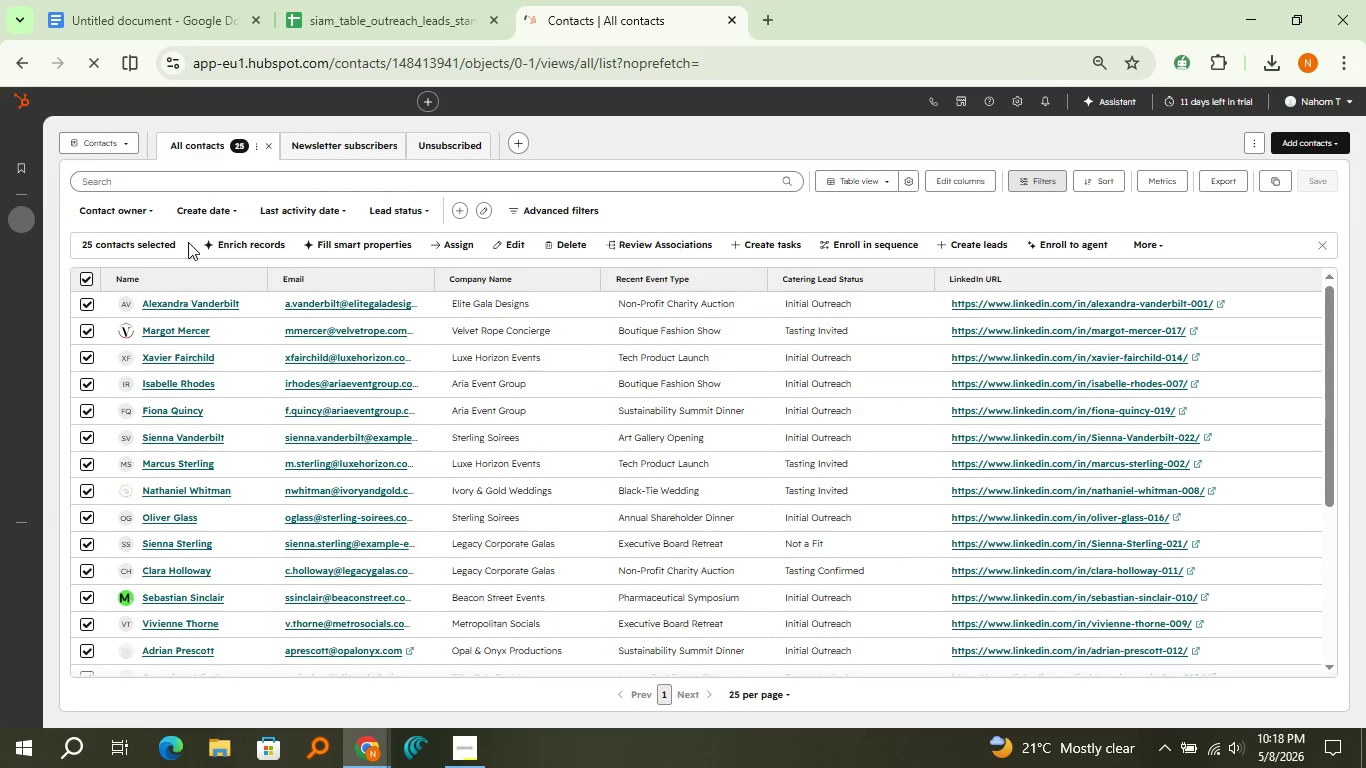 
wait(10.44)
 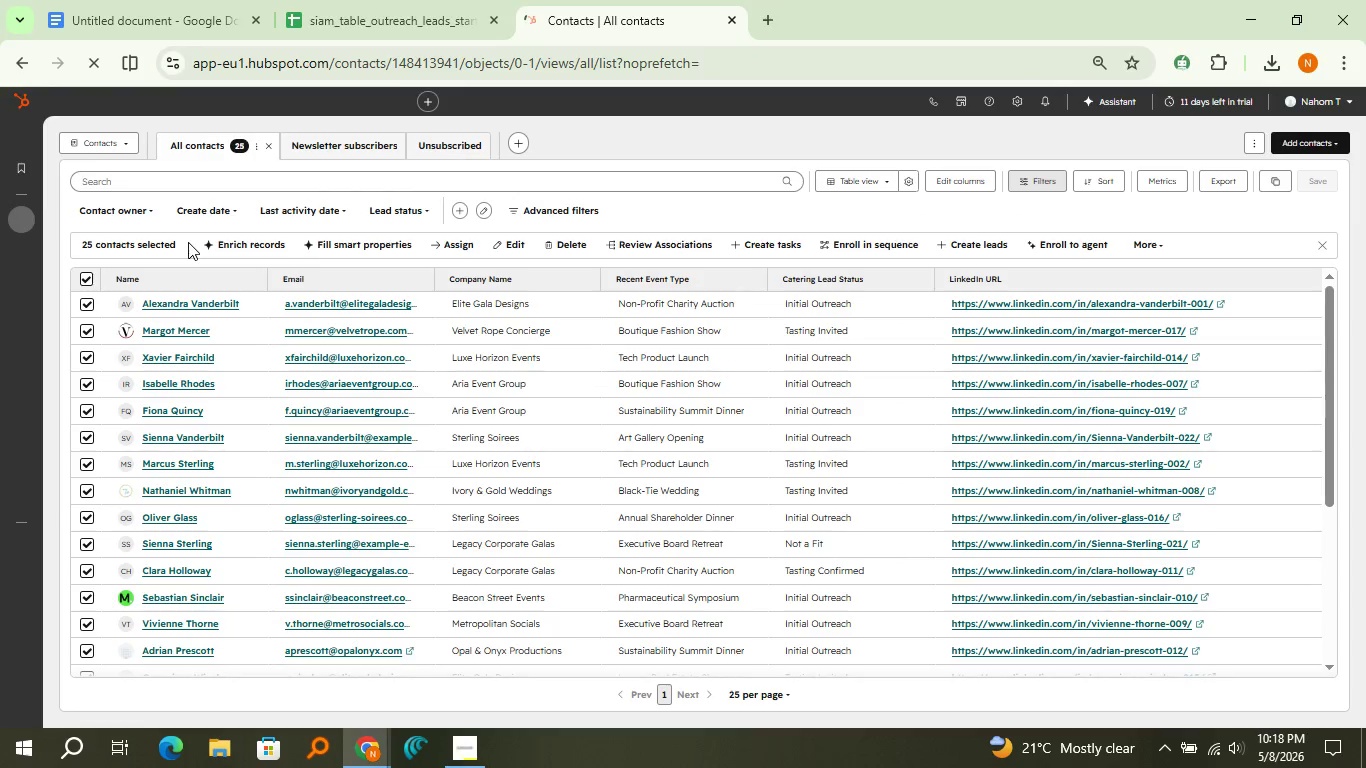 
left_click([886, 243])
 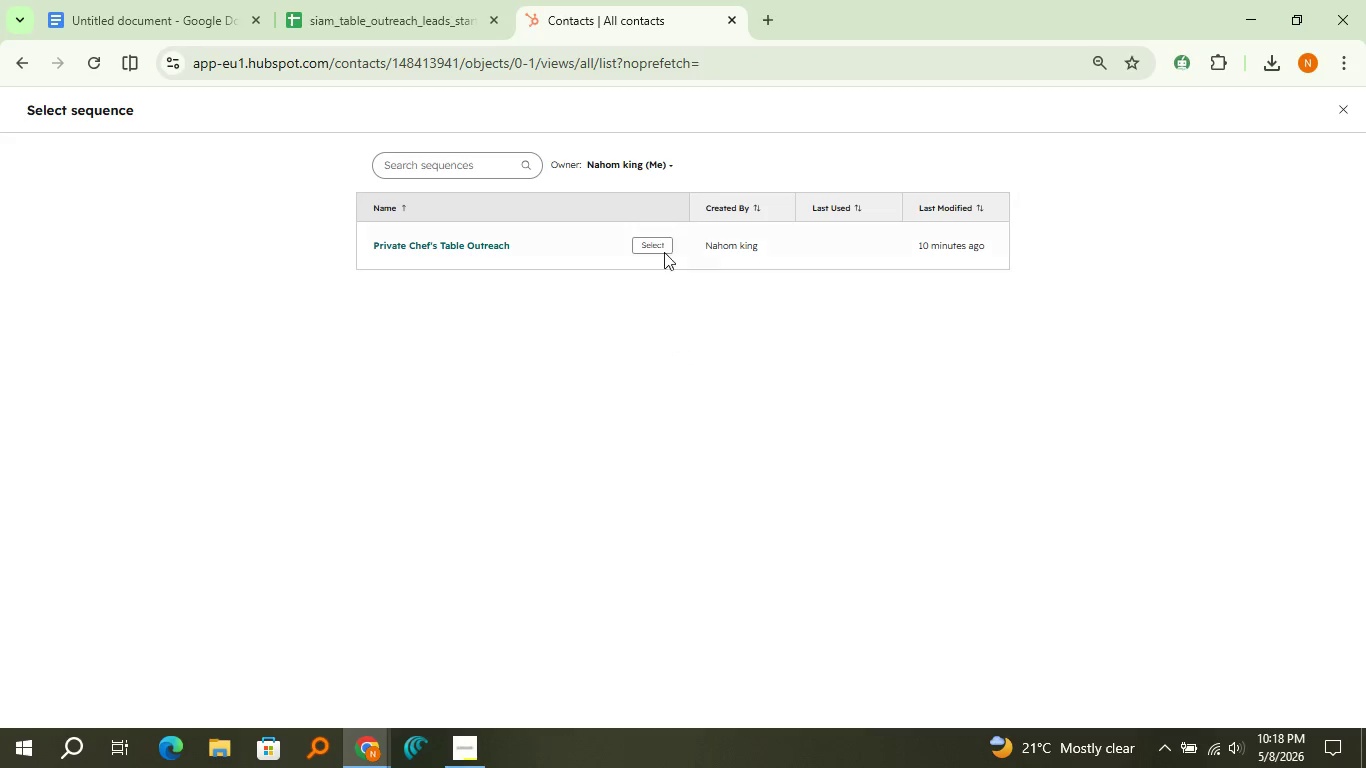 
left_click([646, 244])
 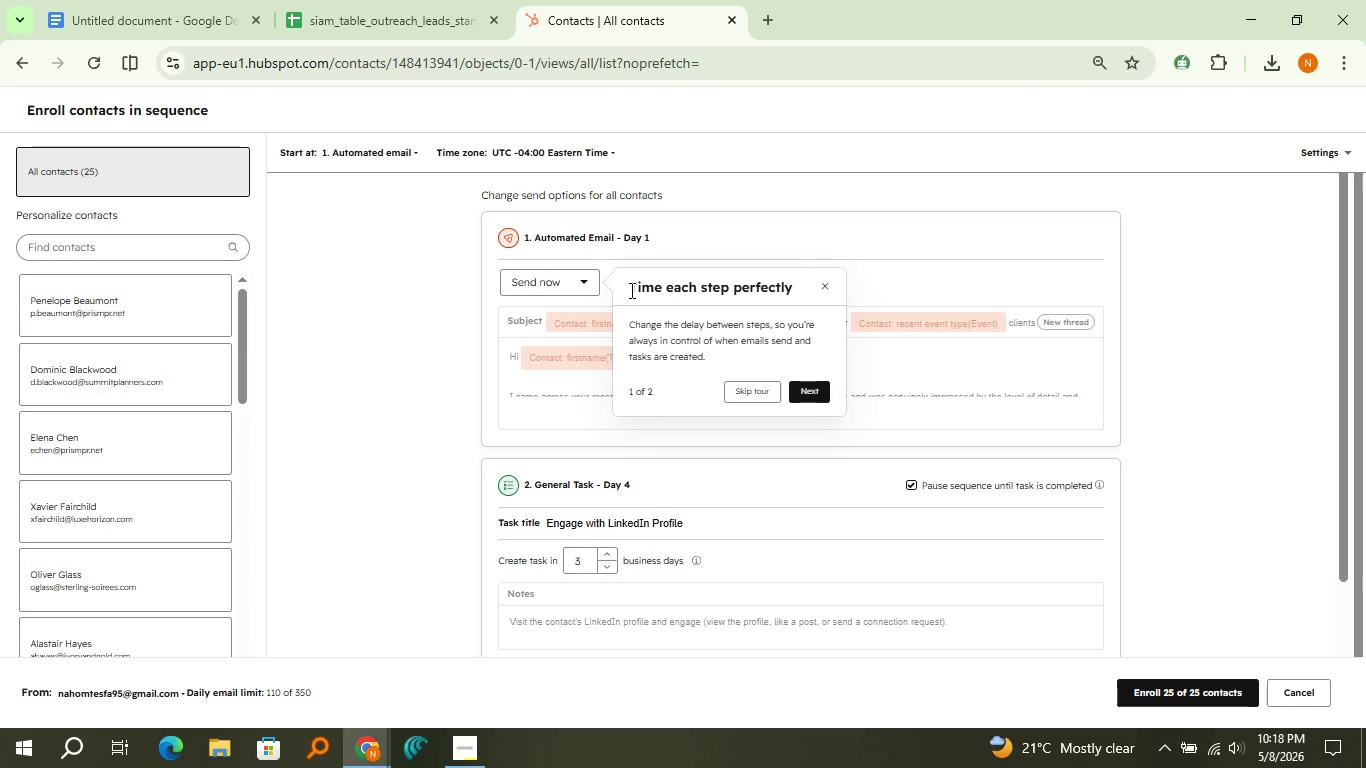 
wait(14.58)
 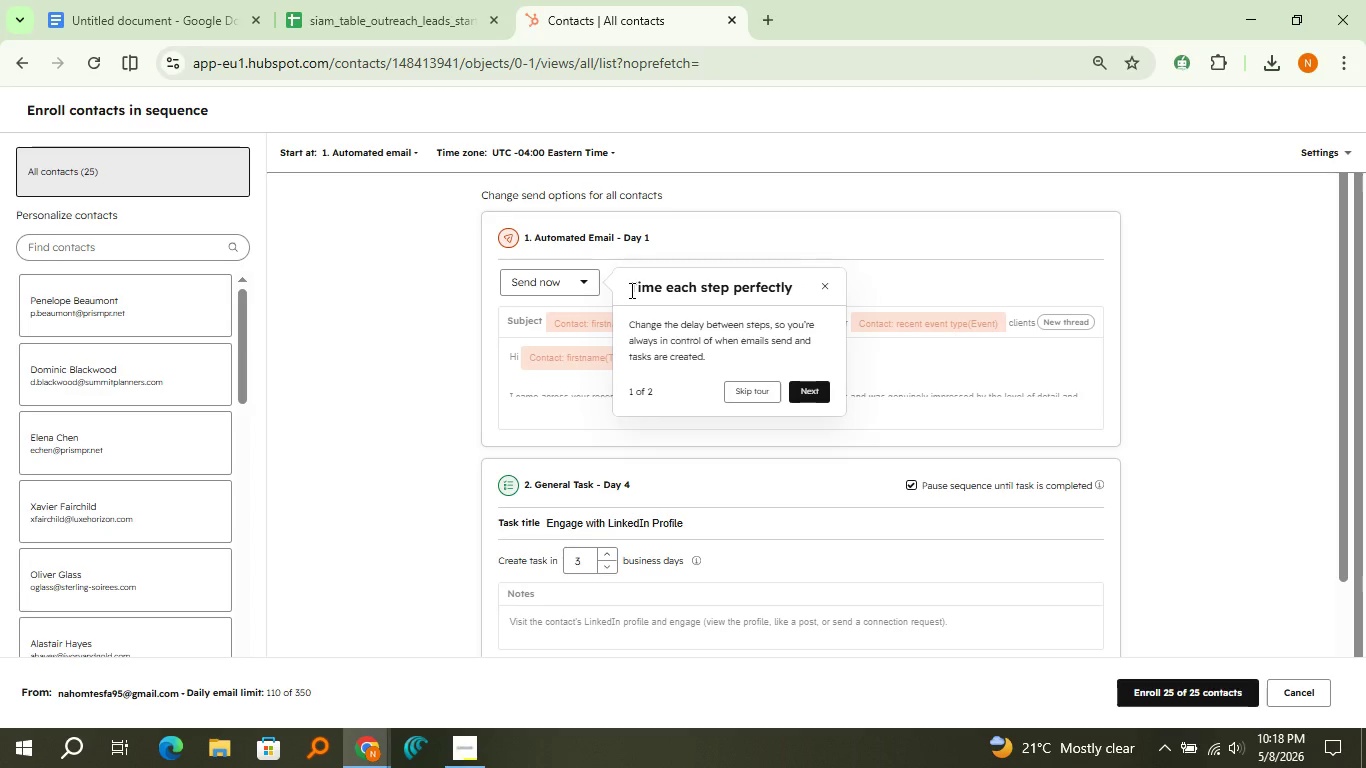 
scroll: coordinate [140, 366], scroll_direction: down, amount: 1.0
 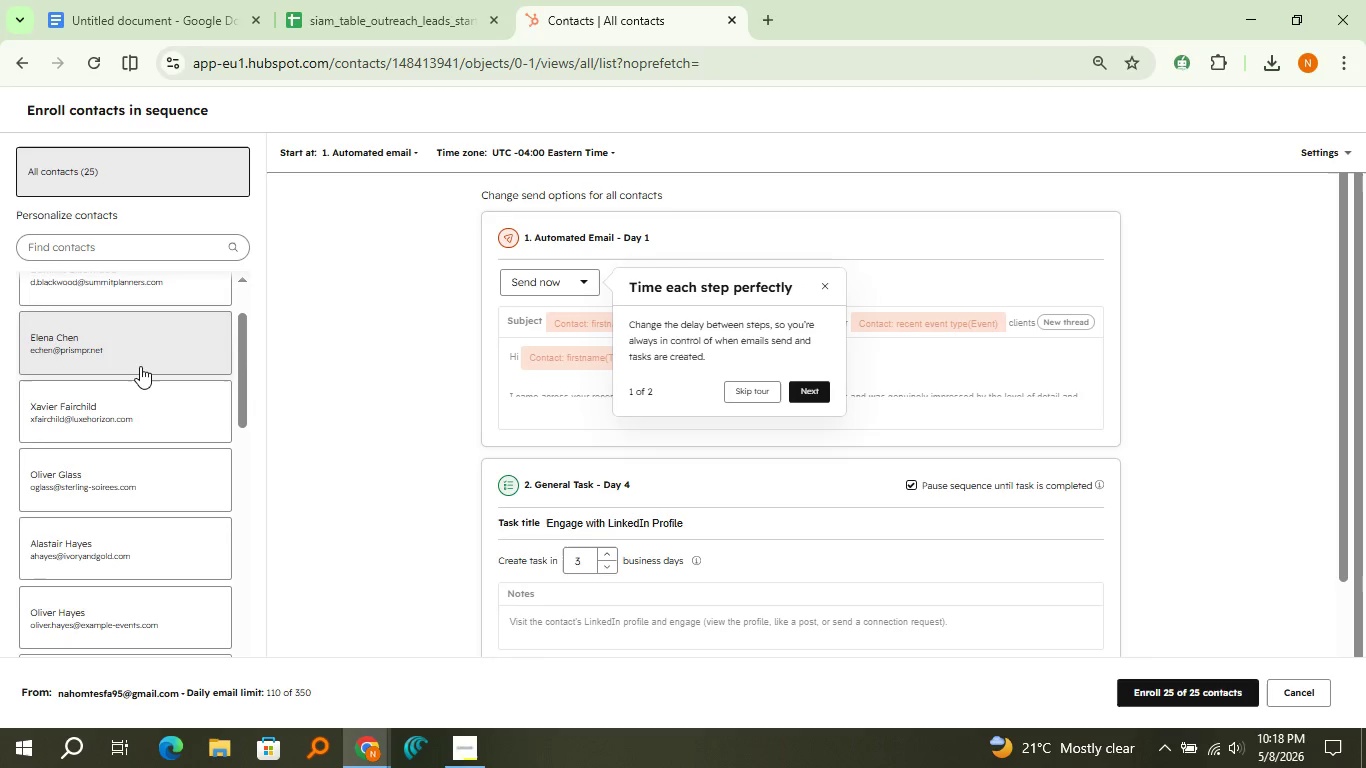 
left_click([140, 366])
 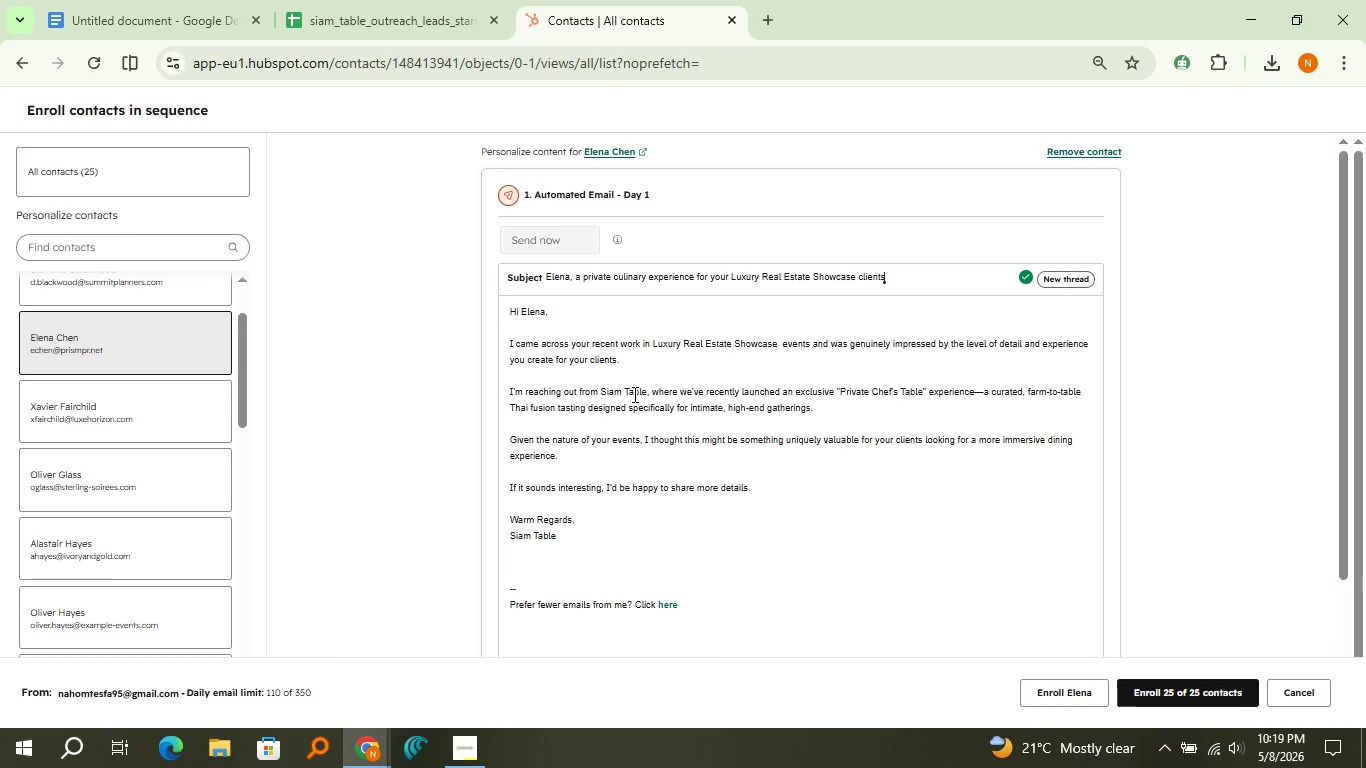 
wait(6.88)
 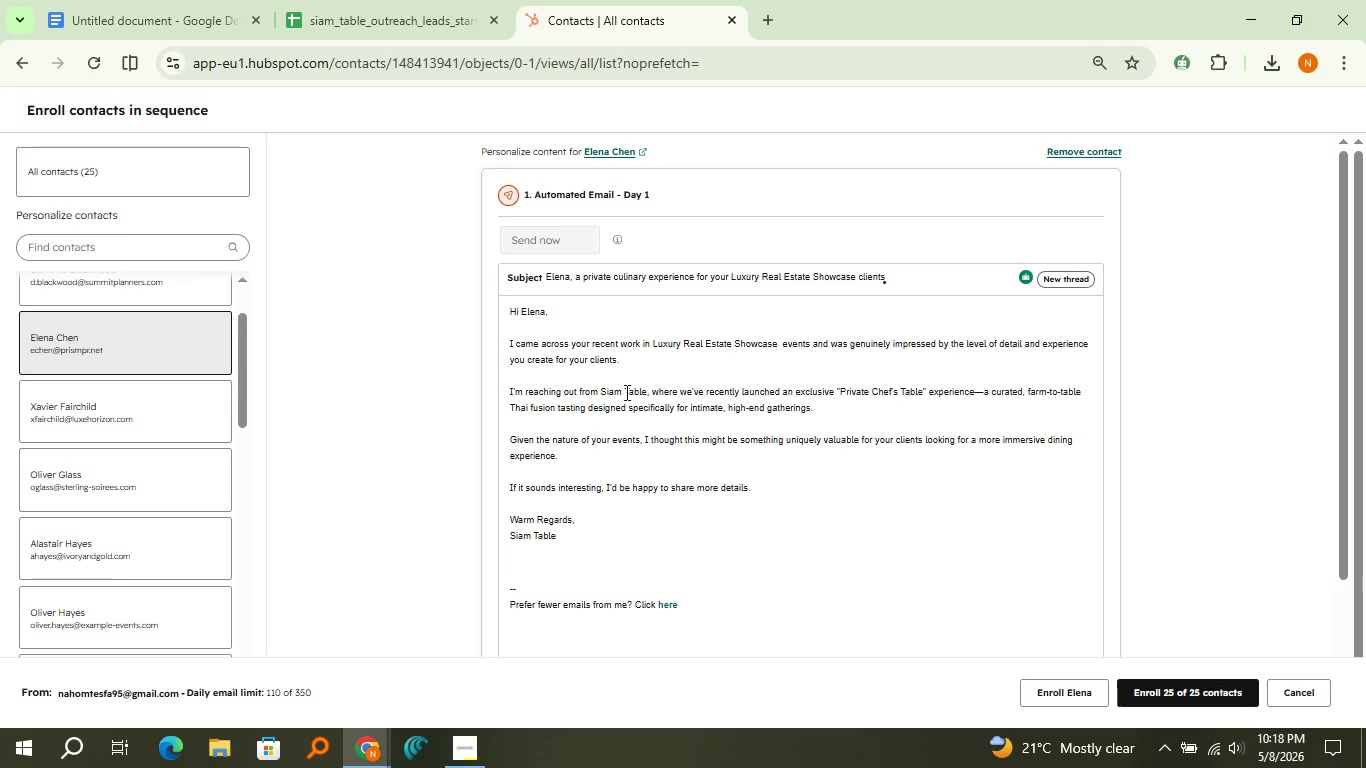 
scroll: coordinate [633, 394], scroll_direction: down, amount: 3.0
 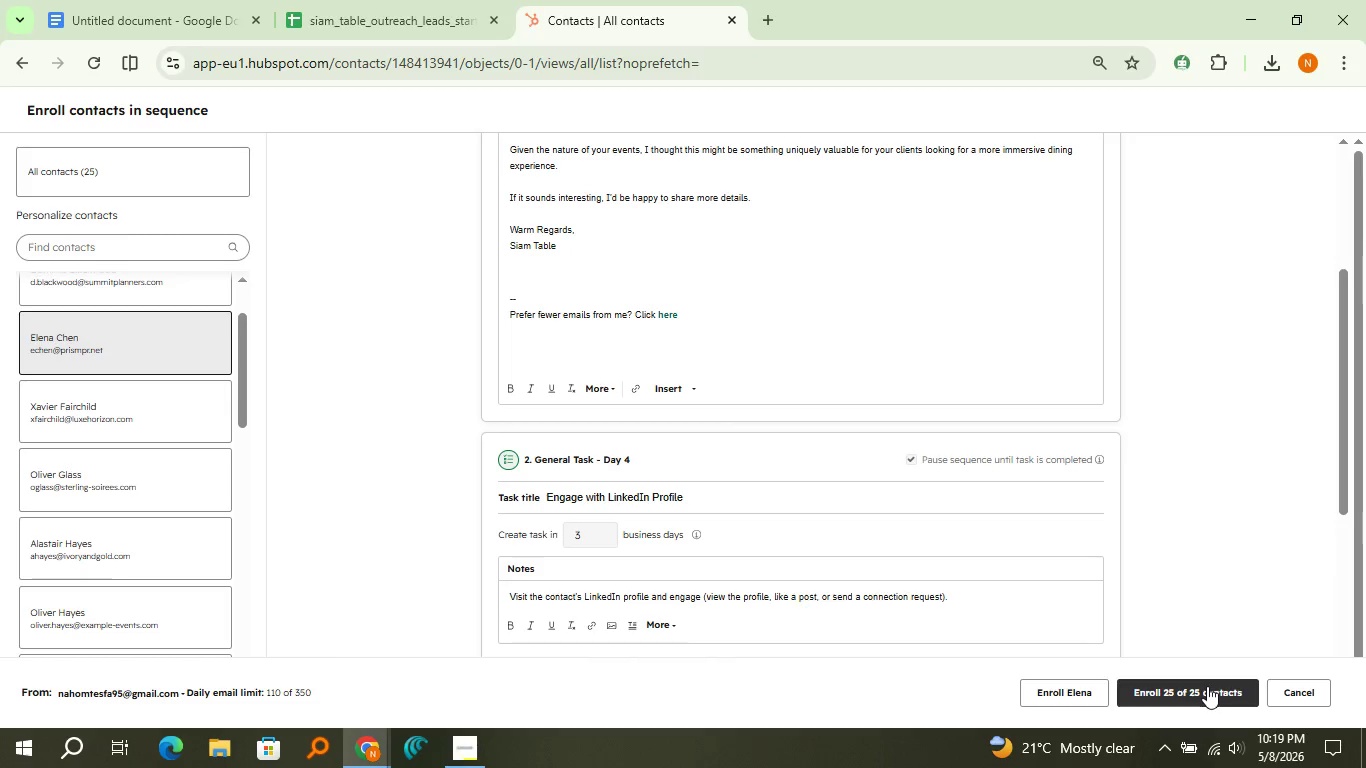 
left_click([1207, 686])
 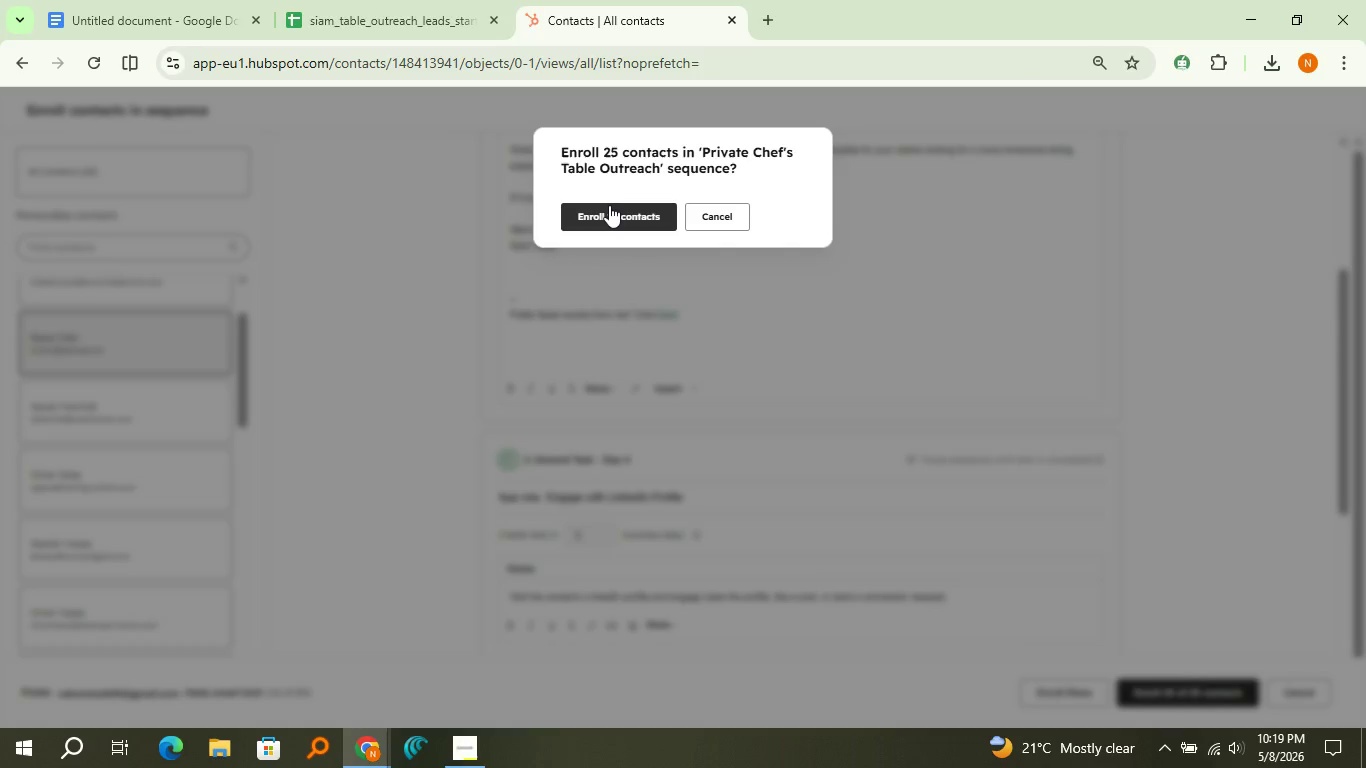 
left_click([609, 205])
 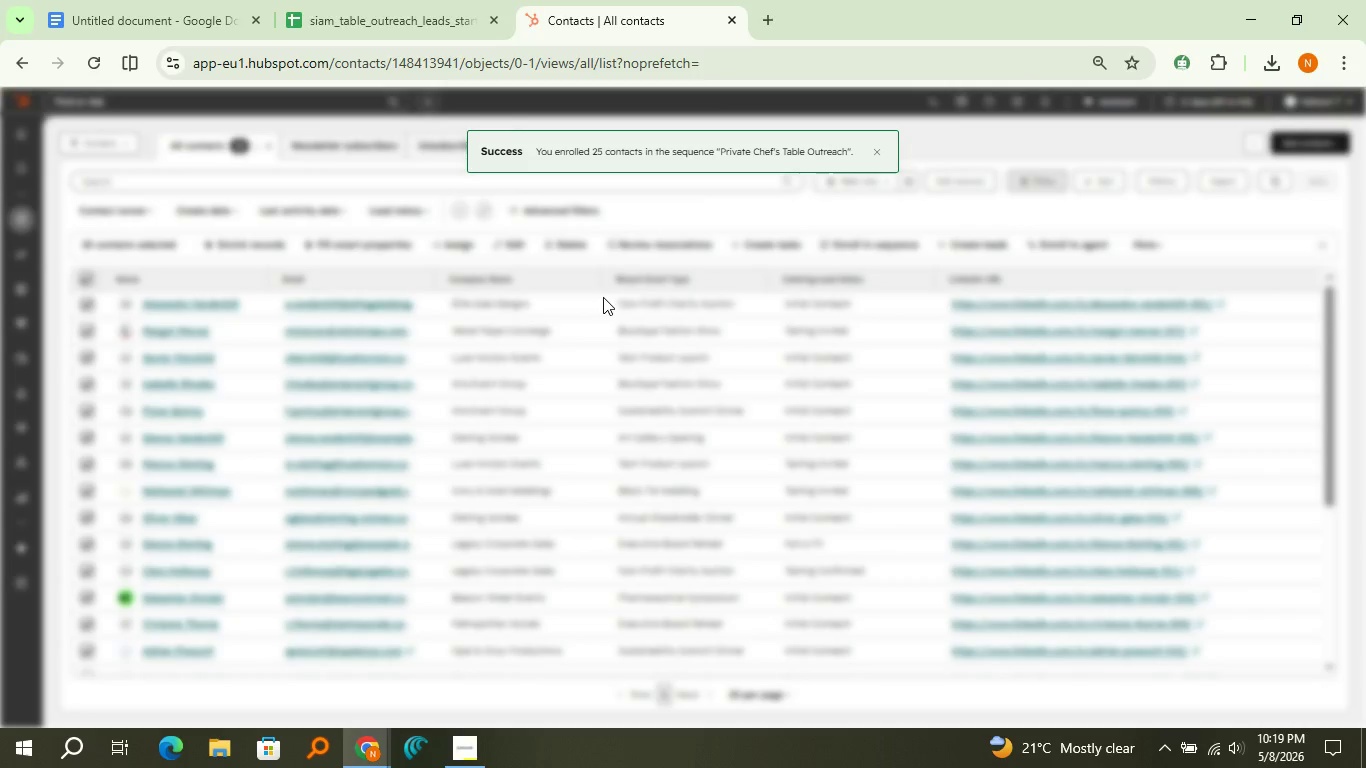 
wait(7.75)
 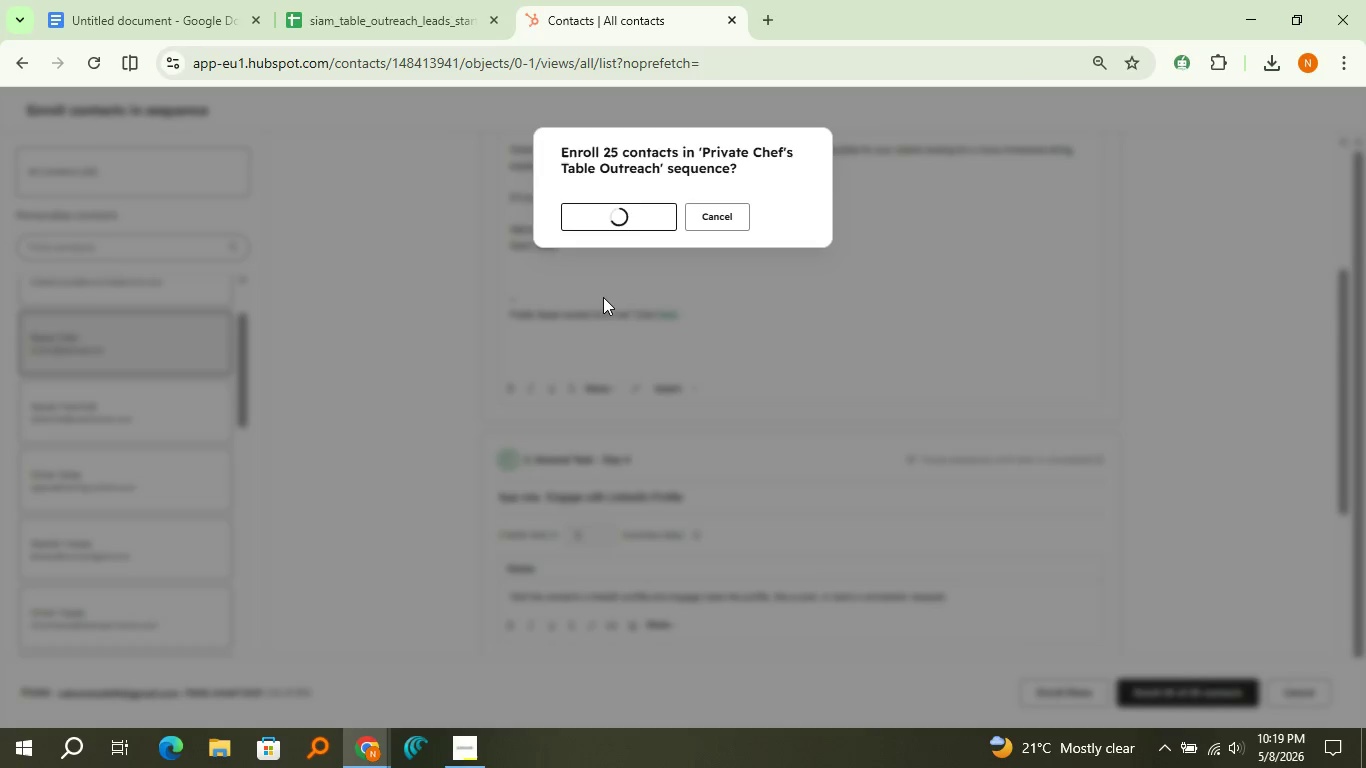 
left_click([873, 155])
 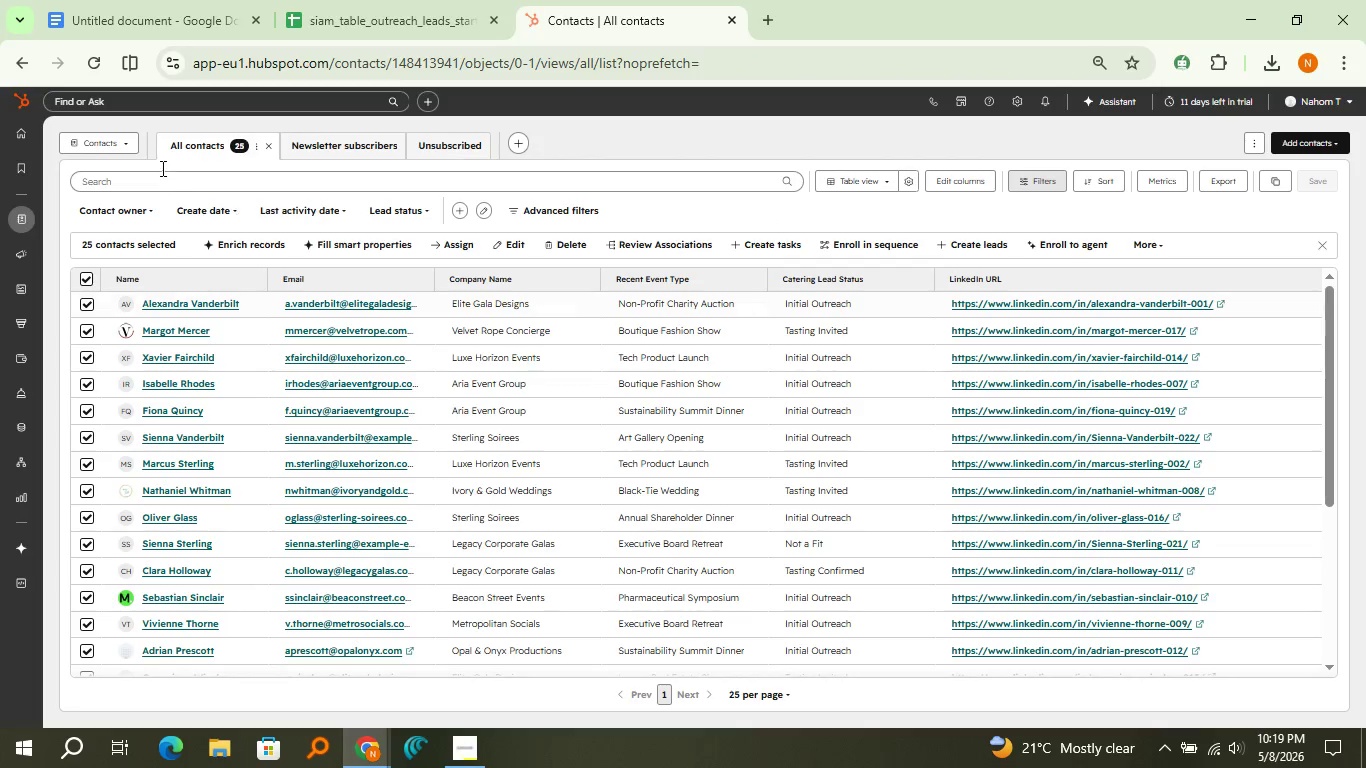 
mouse_move([30, 148])
 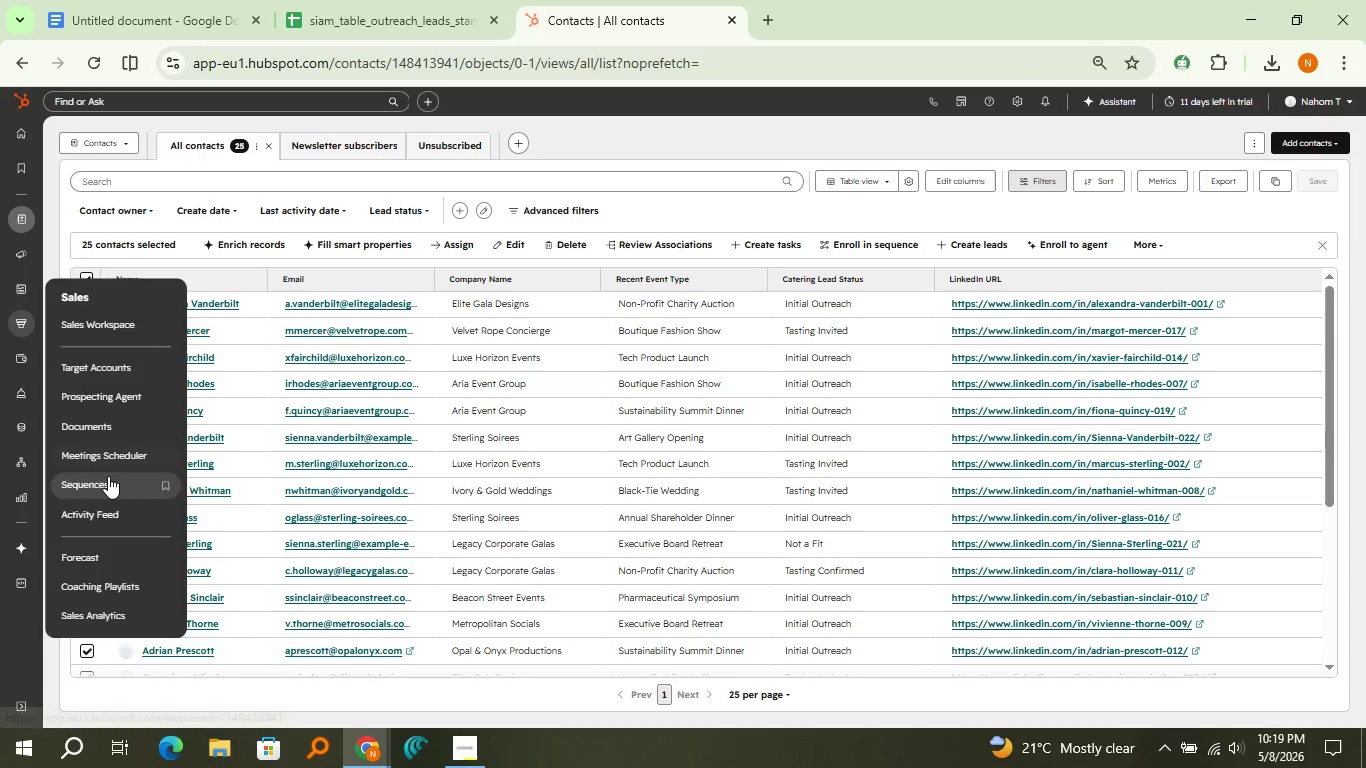 
left_click([108, 476])
 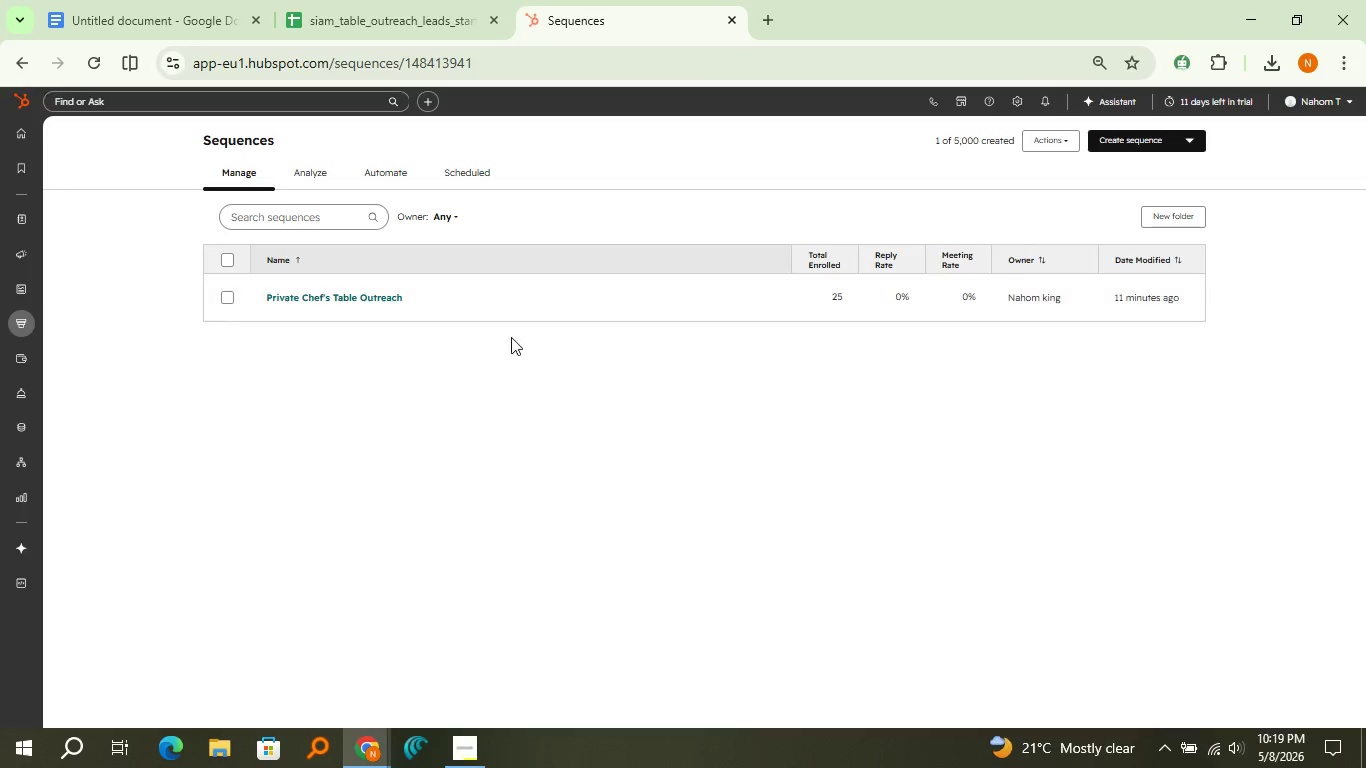 
wait(15.16)
 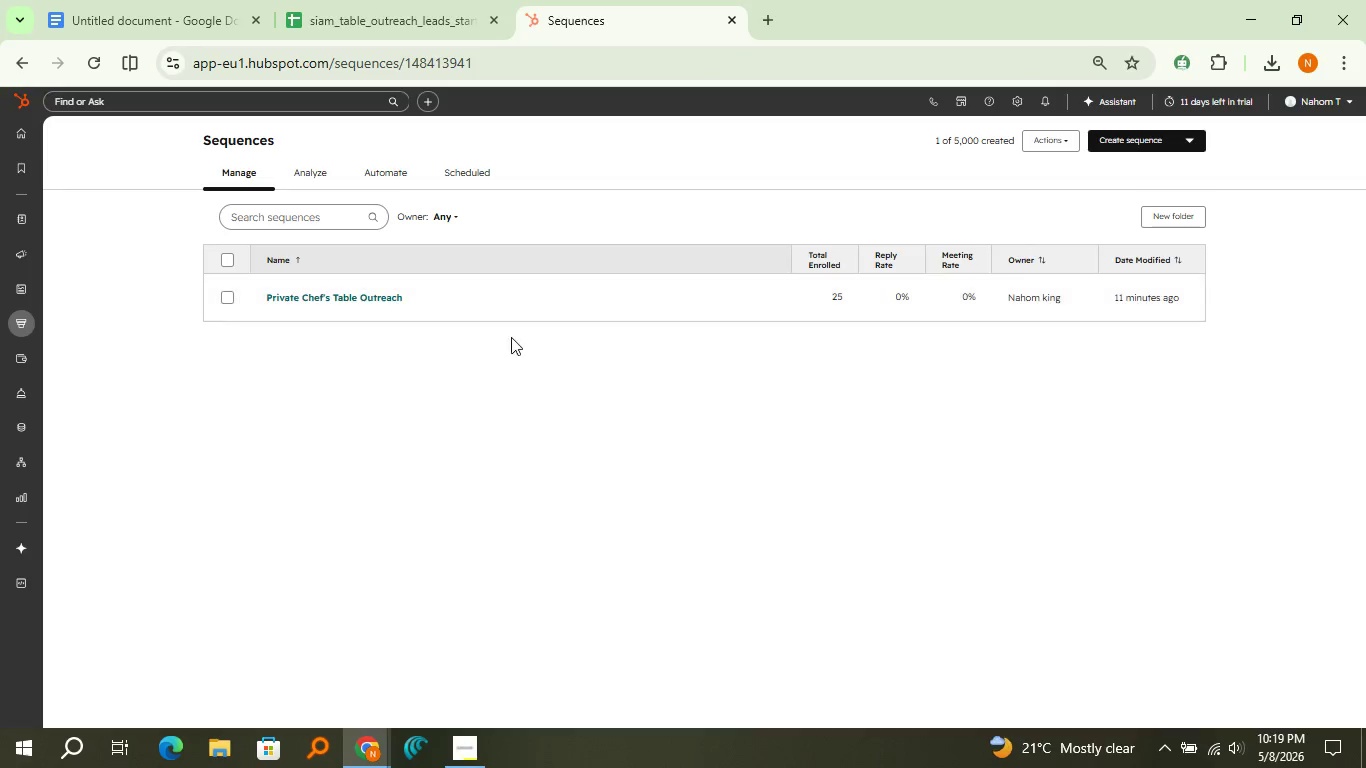 
left_click([64, 480])
 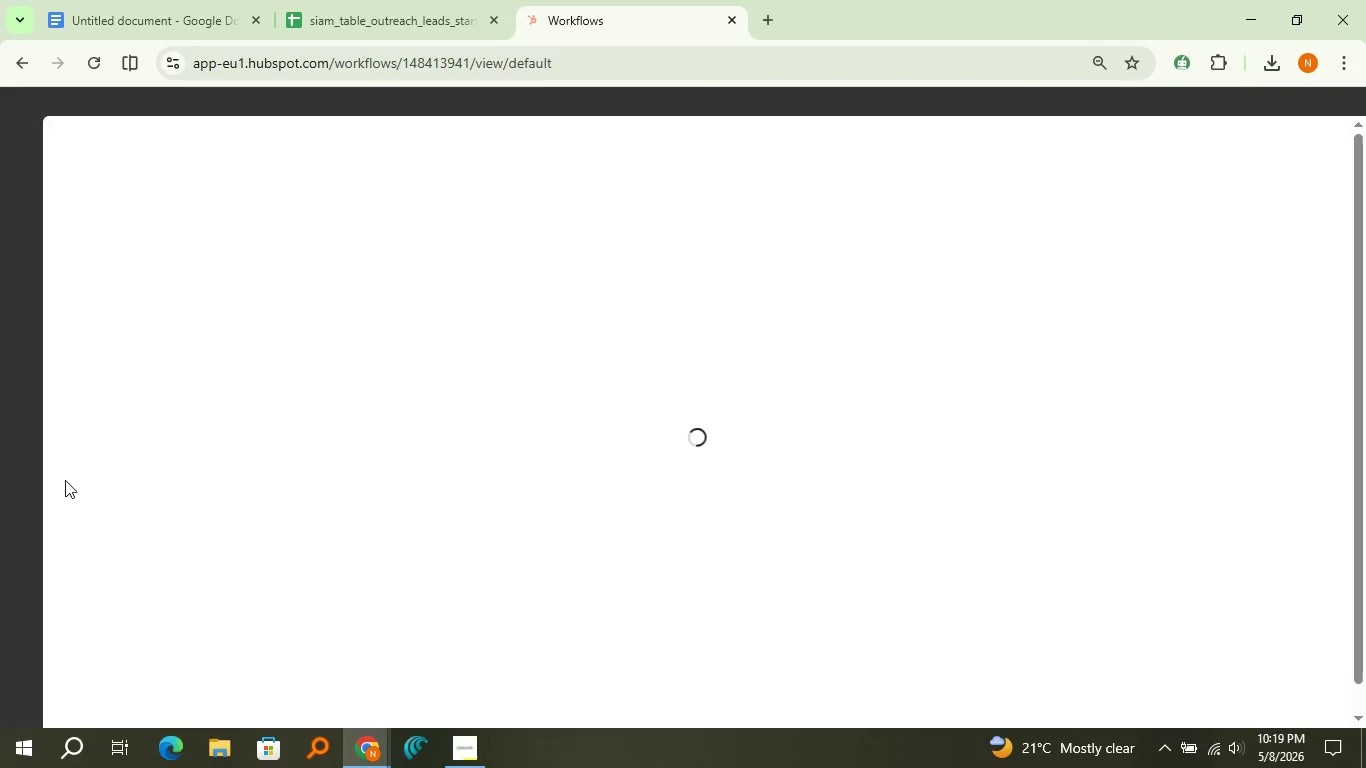 
wait(8.64)
 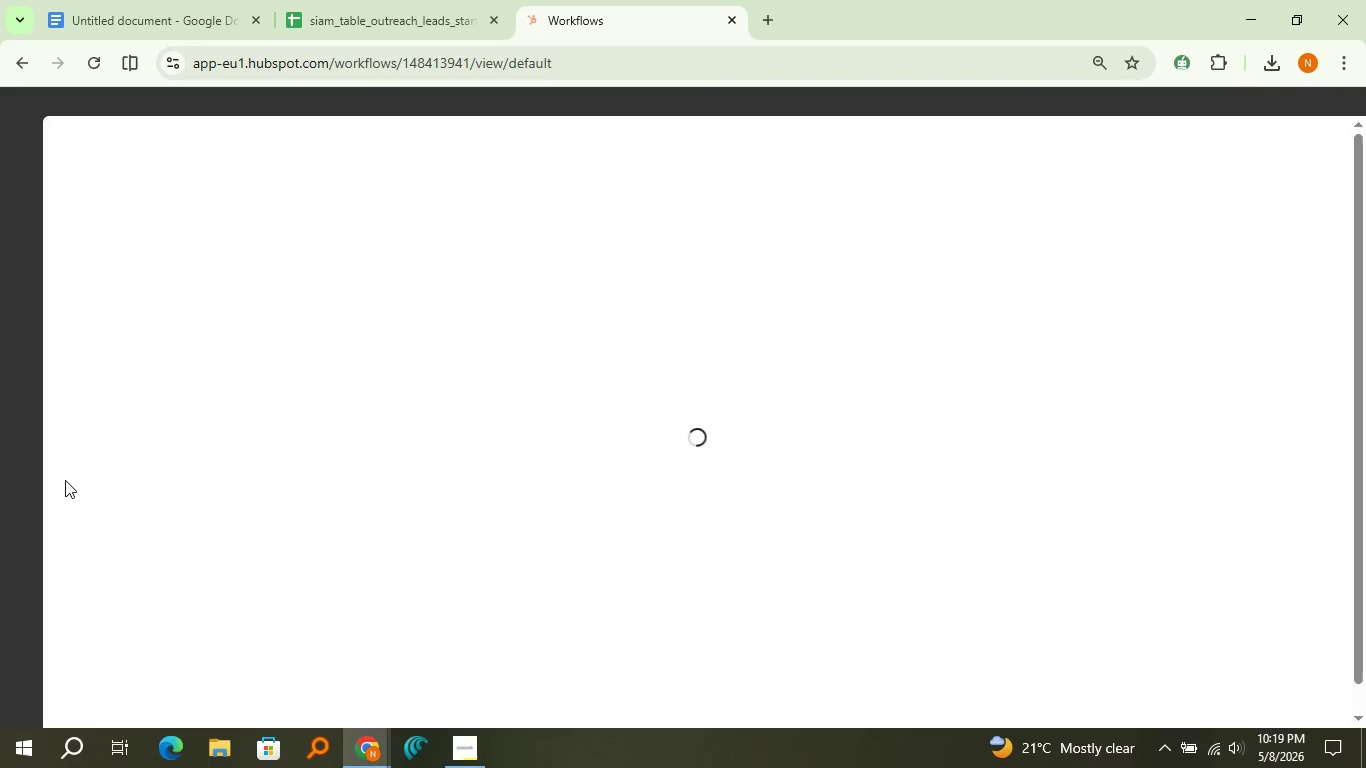 
left_click([180, 610])
 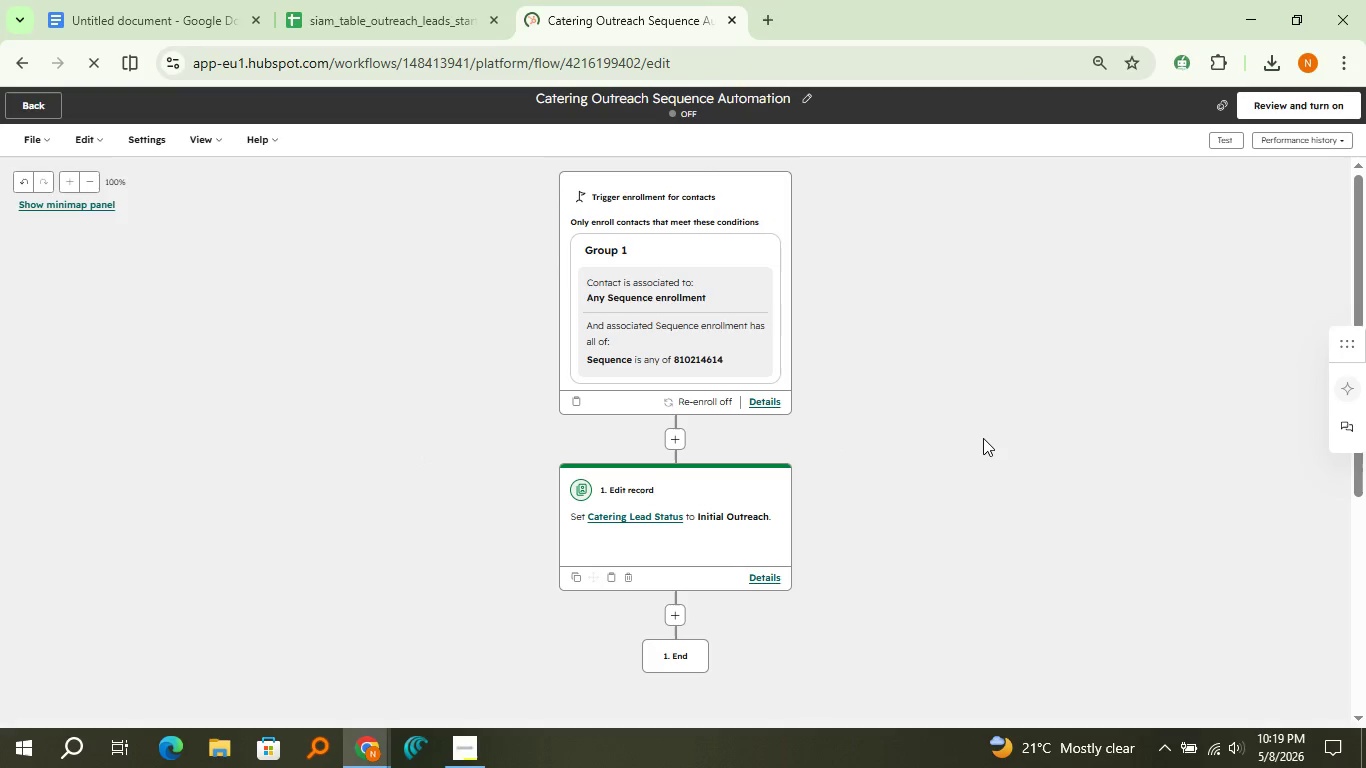 
wait(15.0)
 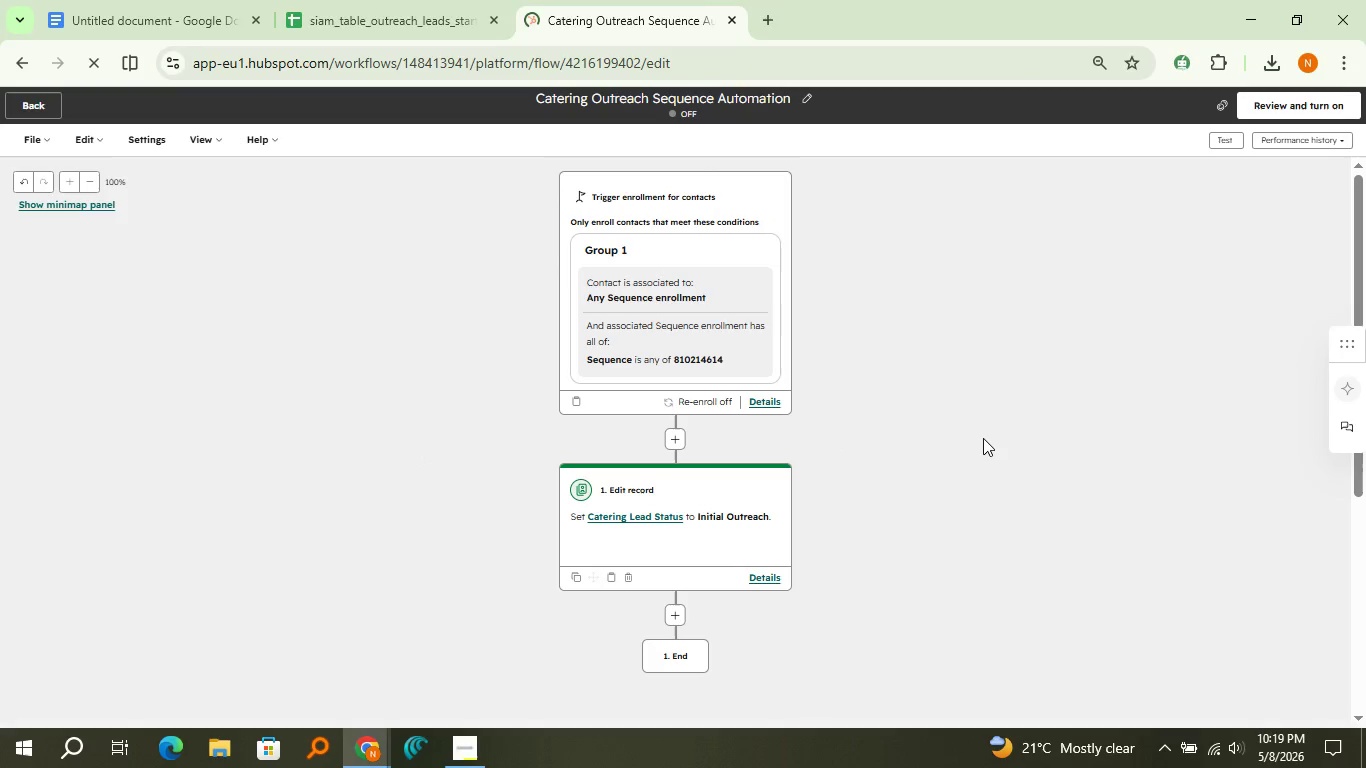 
left_click([1233, 141])
 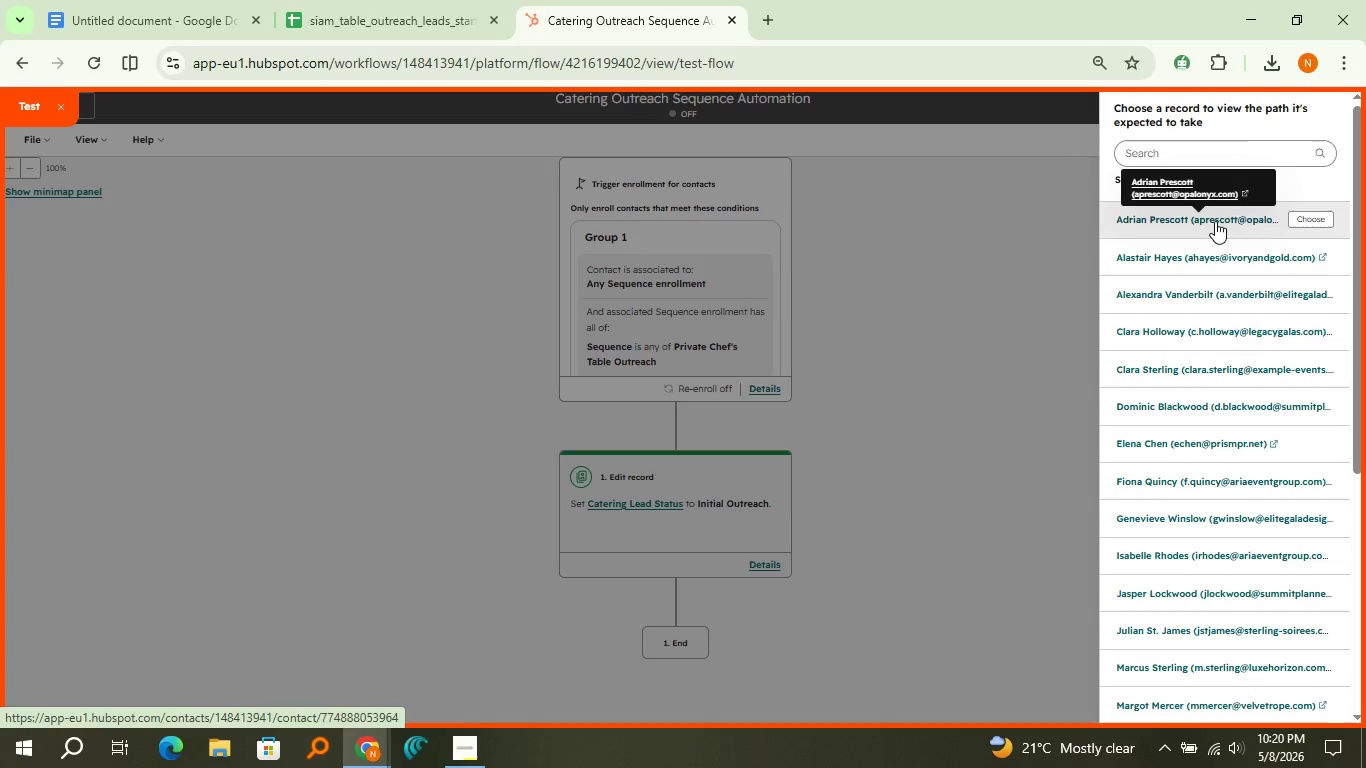 
left_click([1309, 221])
 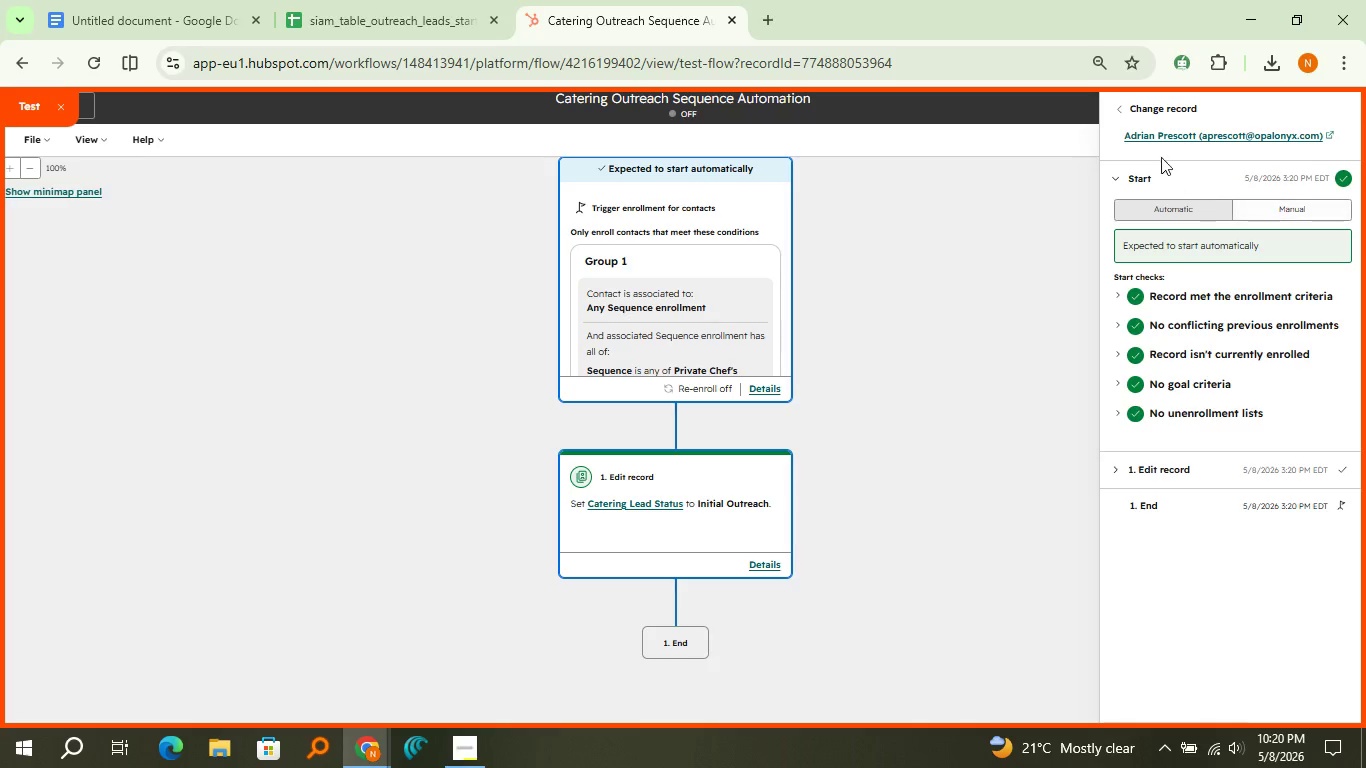 
left_click([1130, 111])
 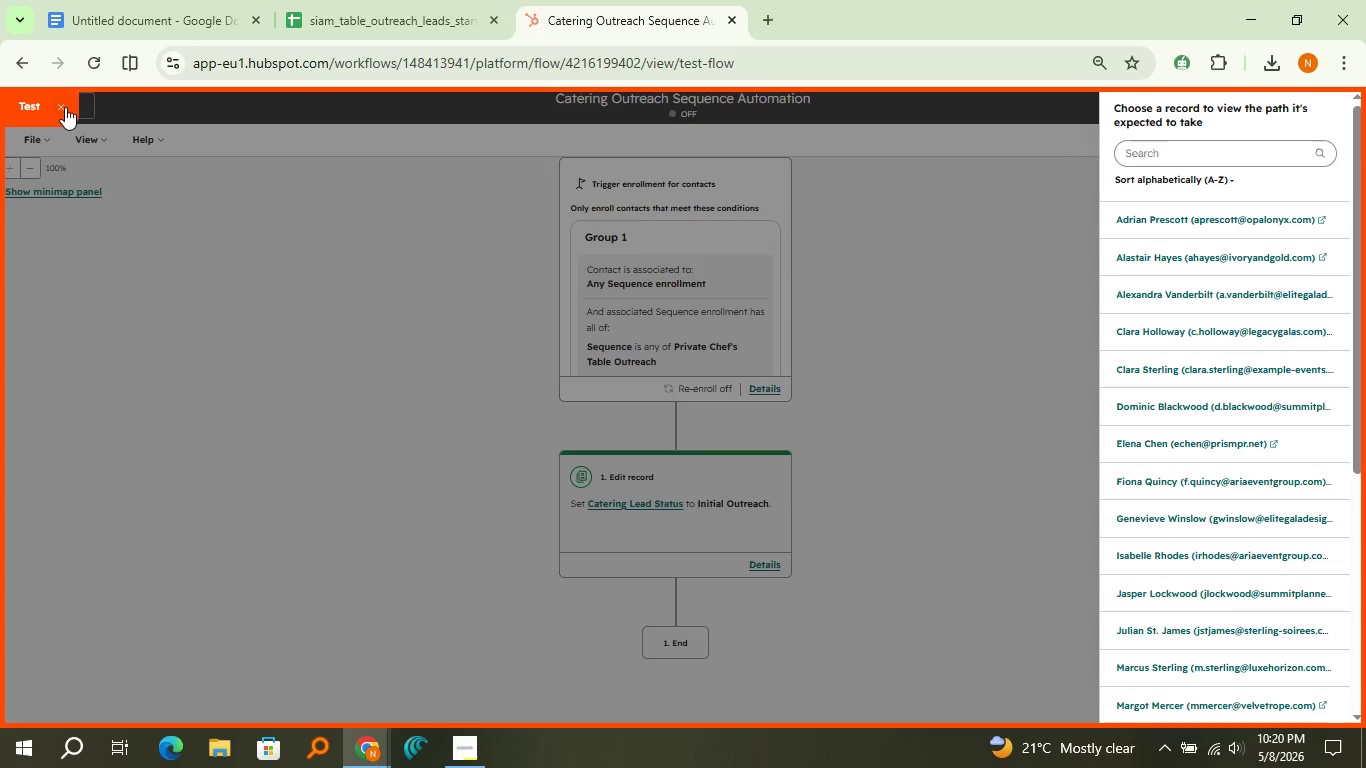 
left_click([65, 107])
 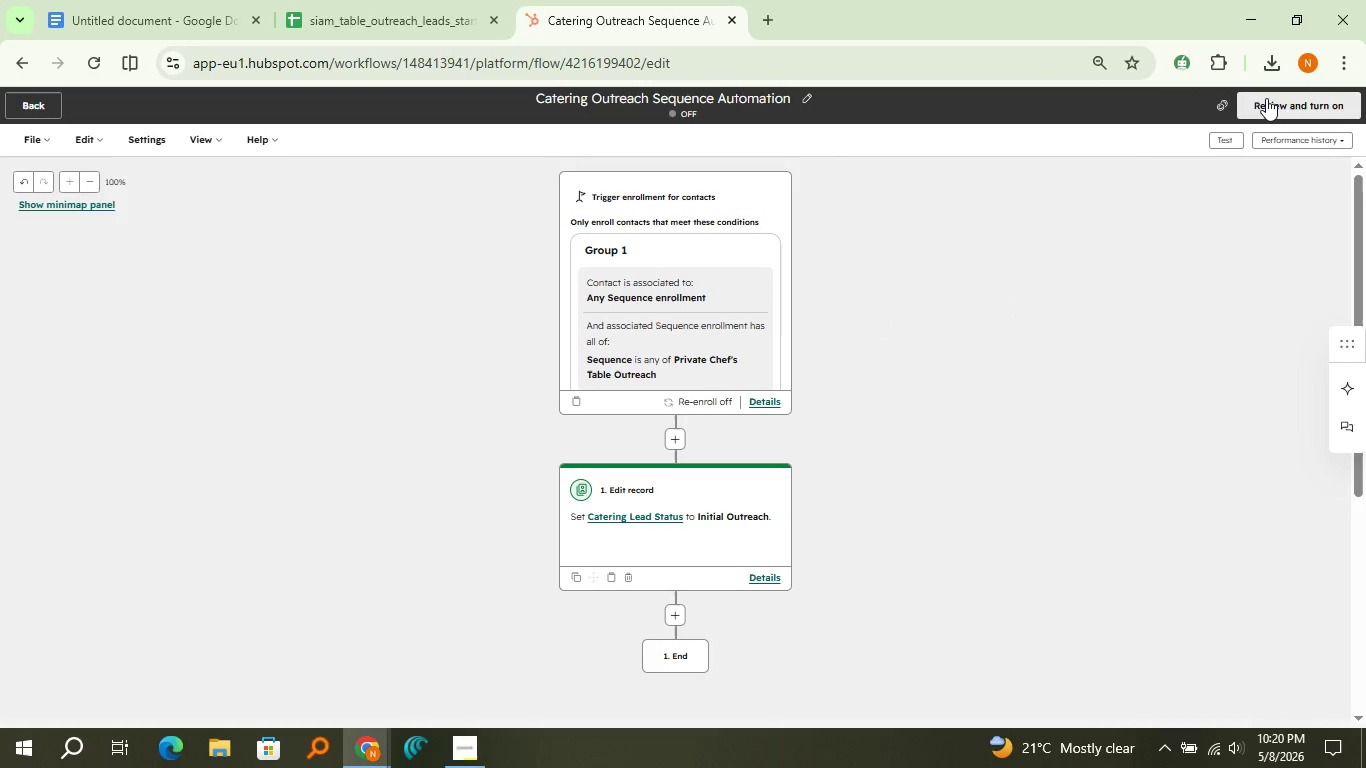 
left_click([1266, 98])
 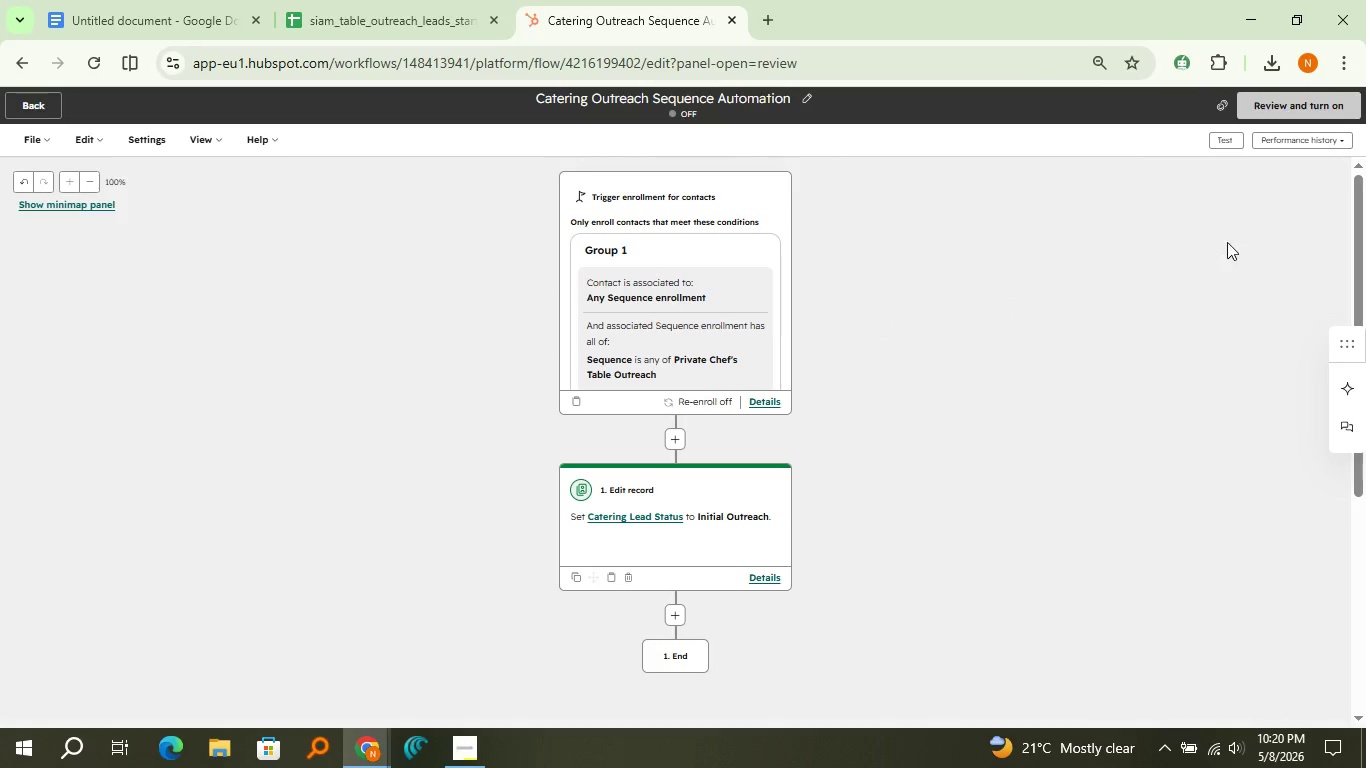 
mouse_move([1205, 266])
 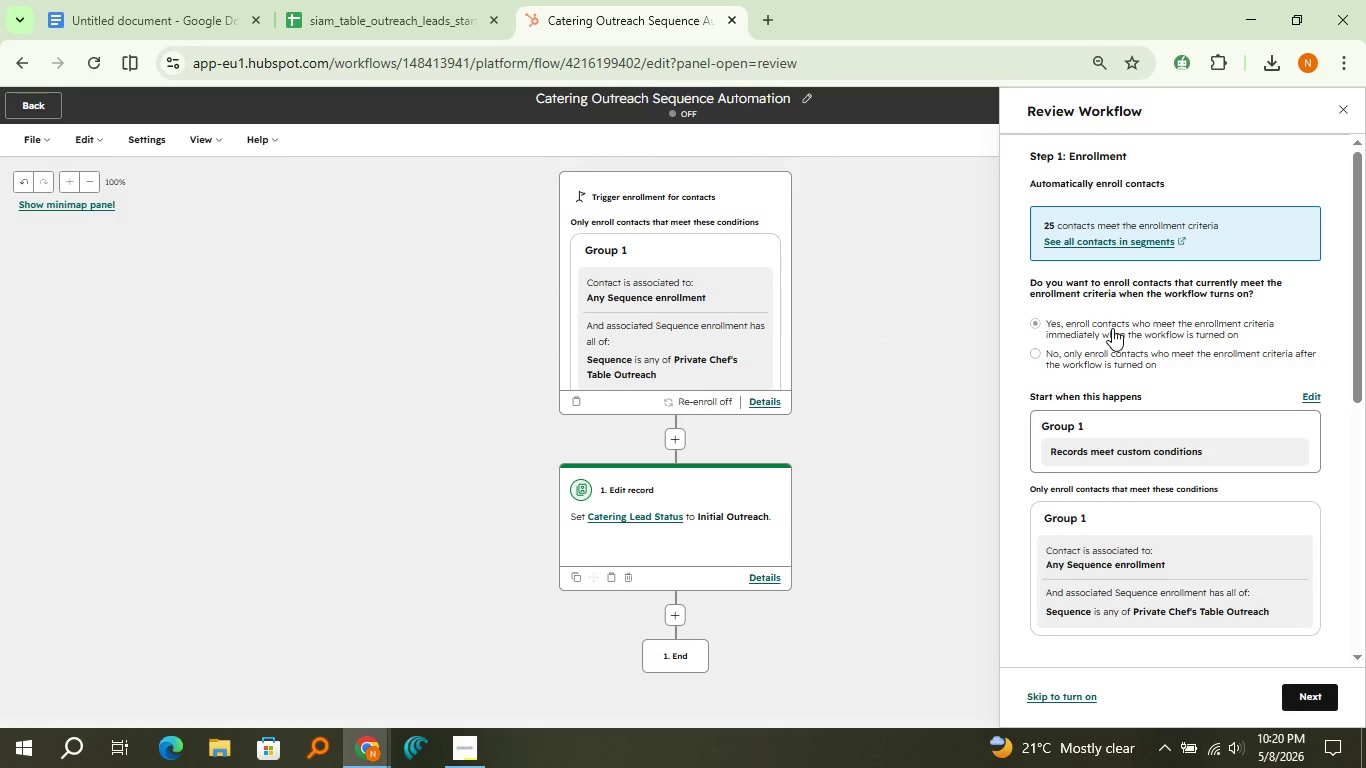 
left_click([1112, 328])
 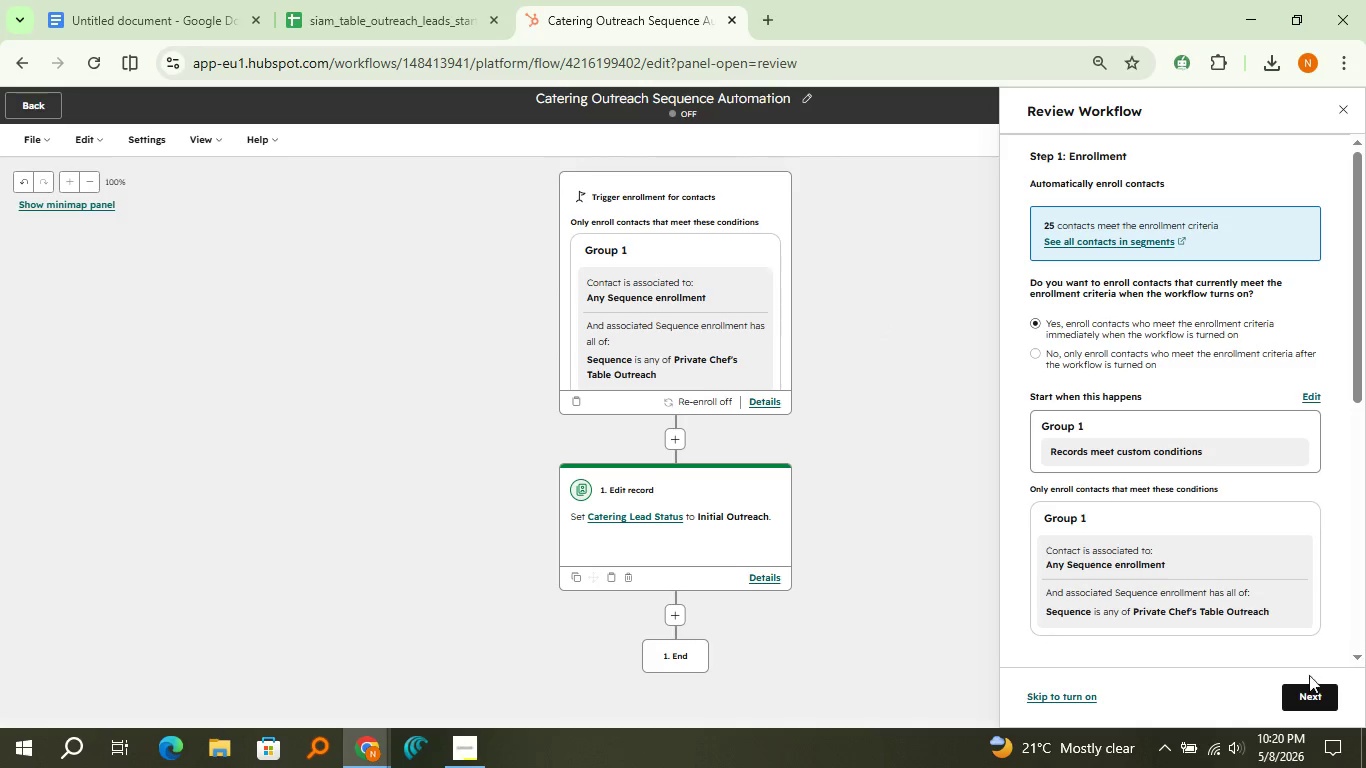 
left_click([1314, 686])
 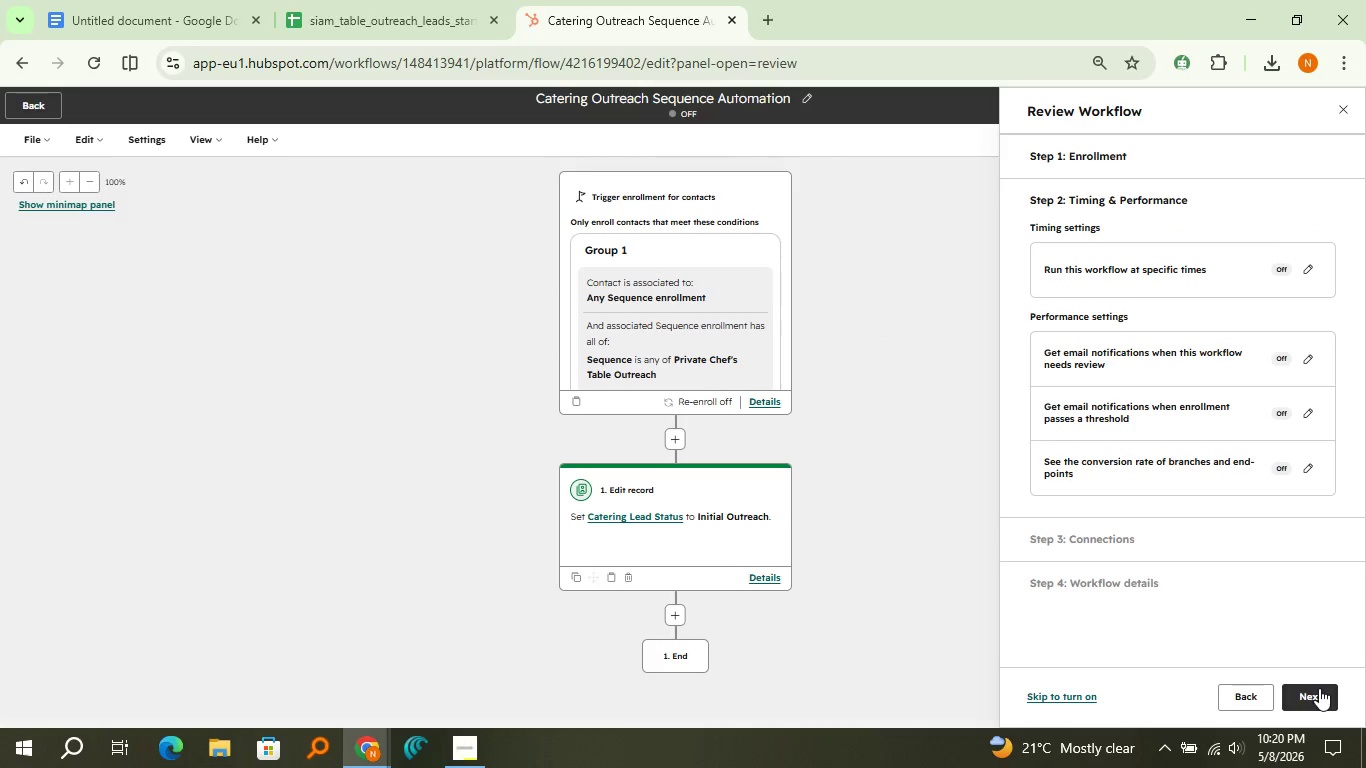 
left_click([1319, 688])
 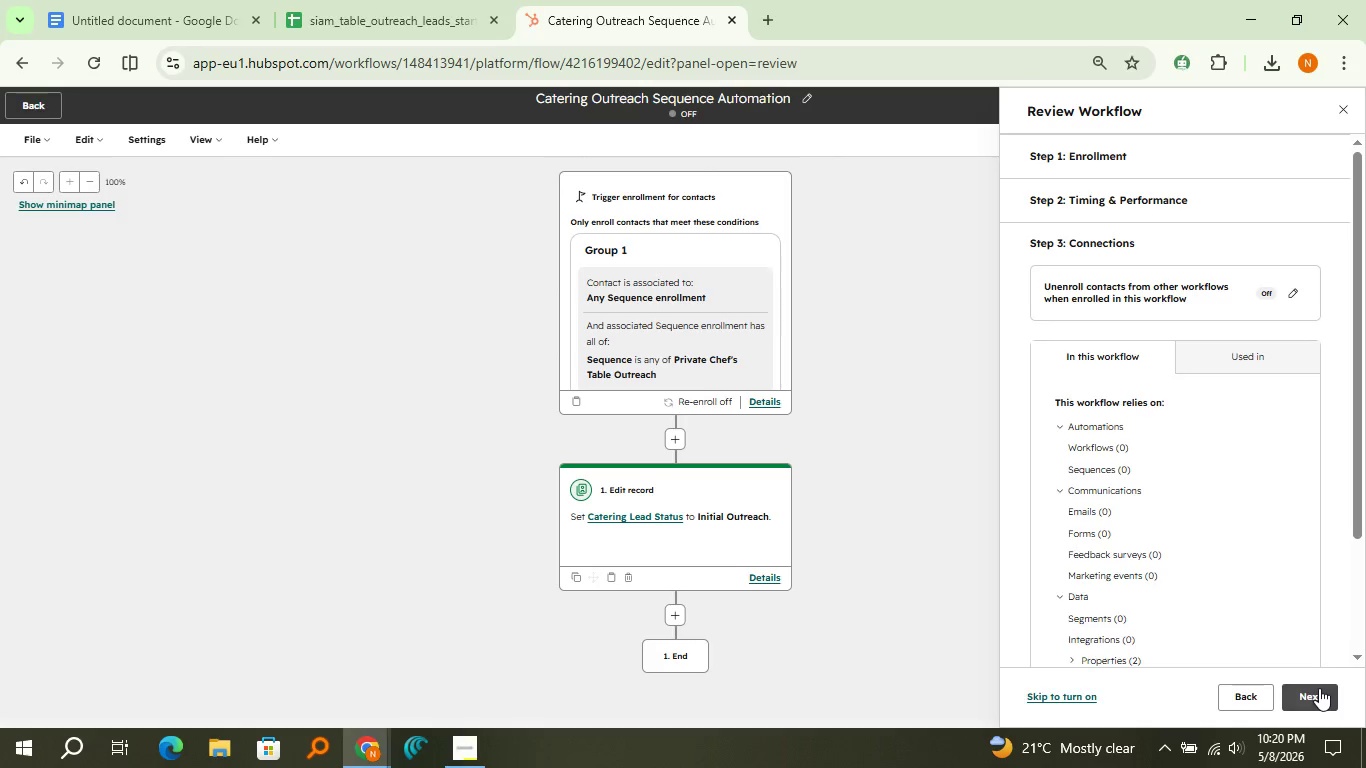 
left_click([1319, 688])
 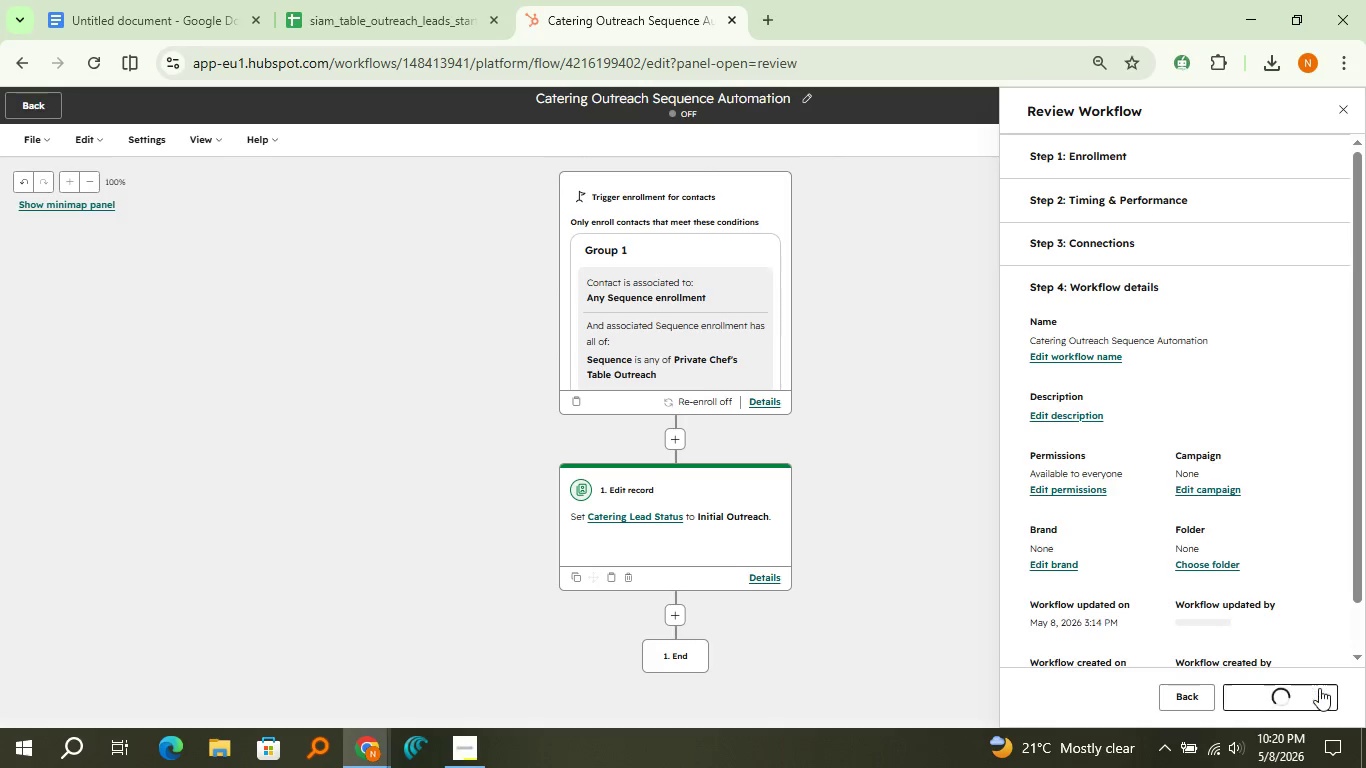 
left_click([1319, 688])
 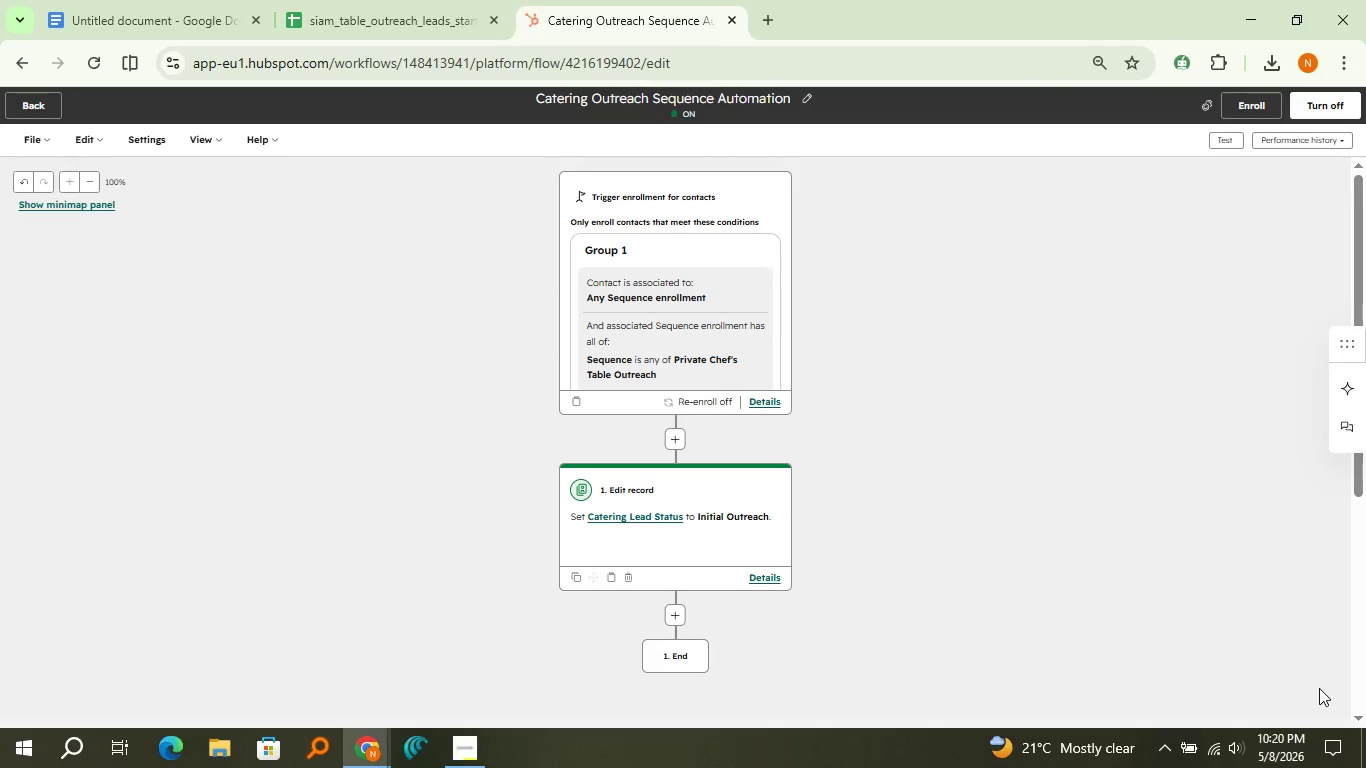 
wait(9.95)
 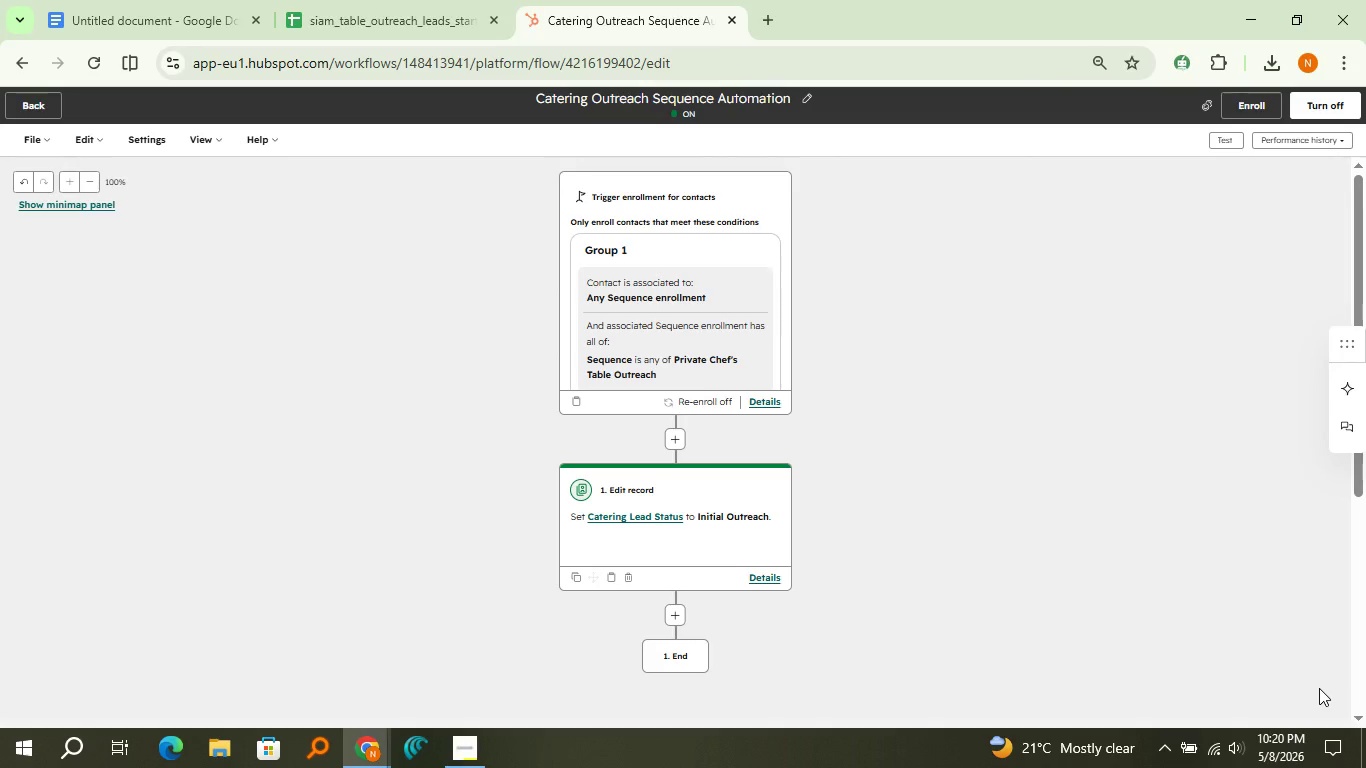 
mouse_move([37, 120])
 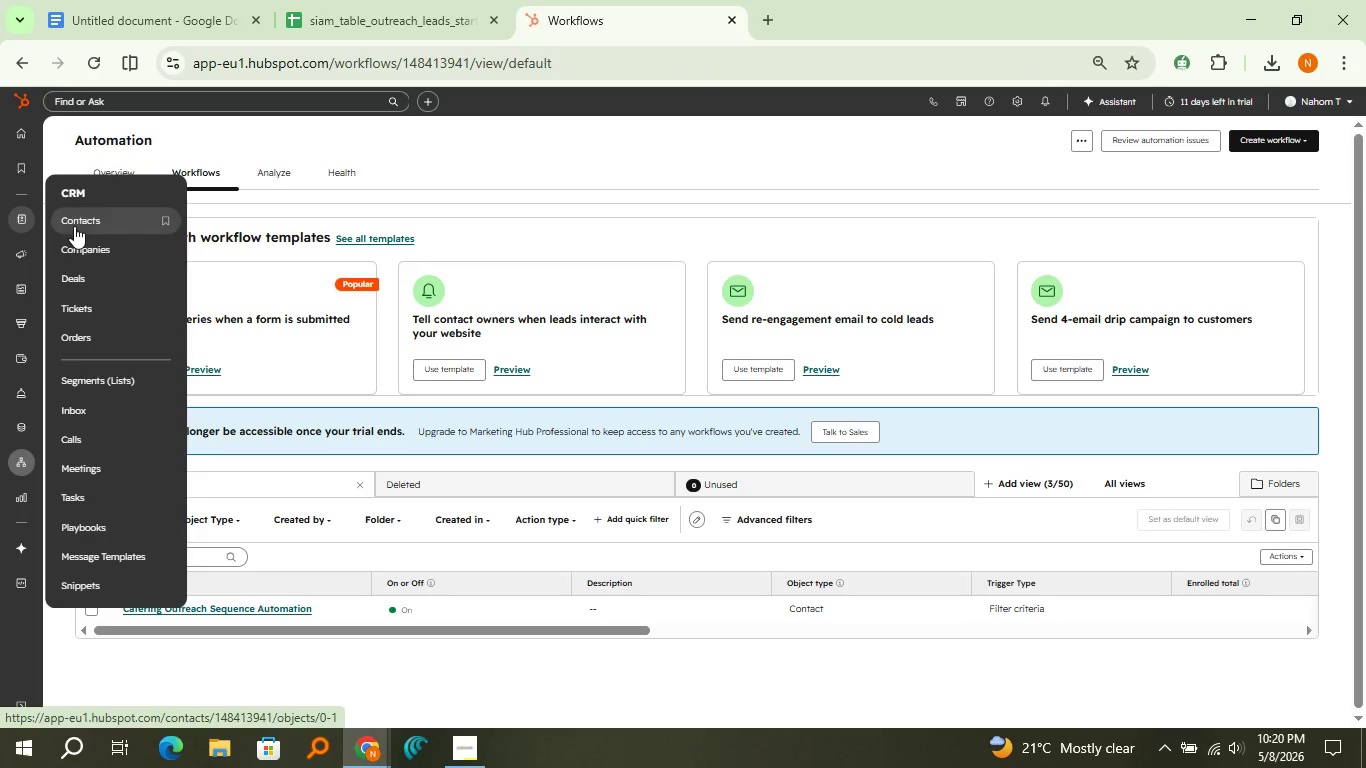 
left_click([74, 226])
 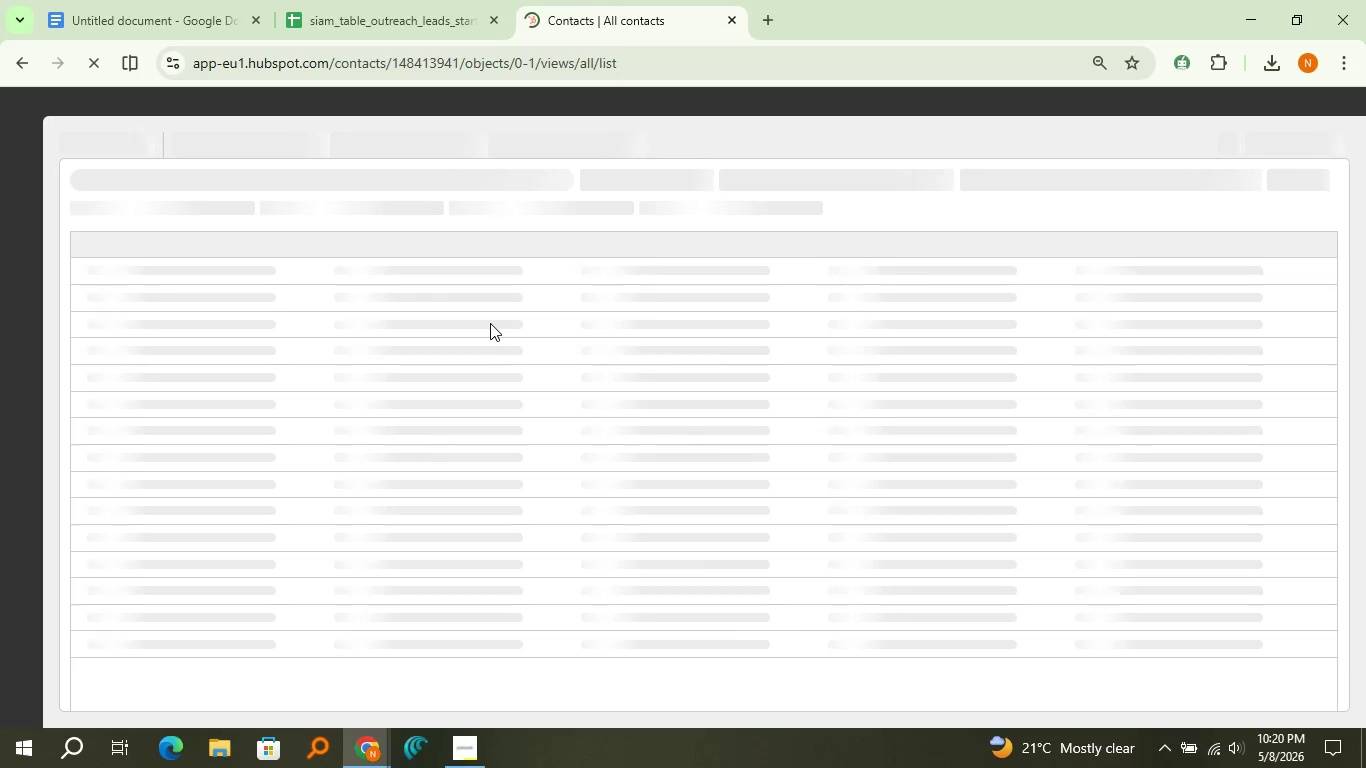 
wait(10.75)
 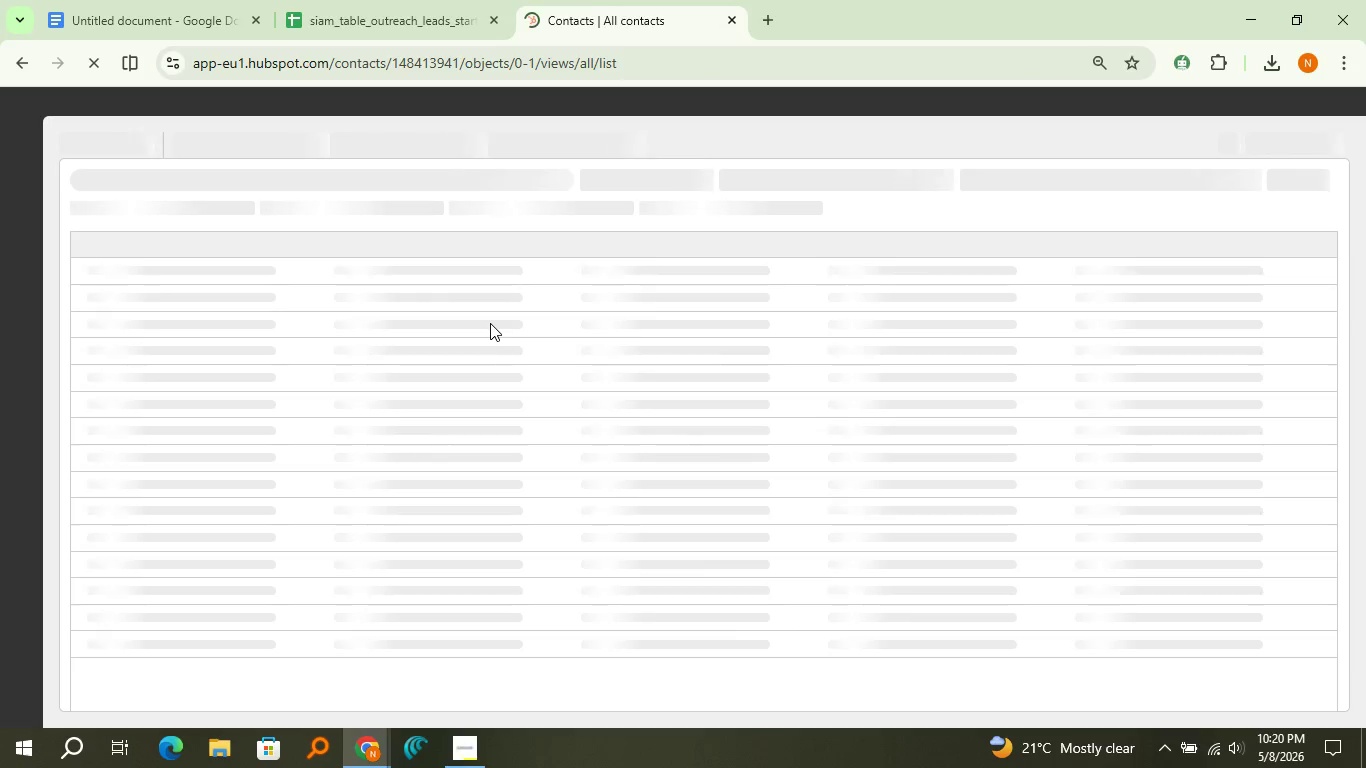 
scroll: coordinate [772, 384], scroll_direction: up, amount: 1.0
 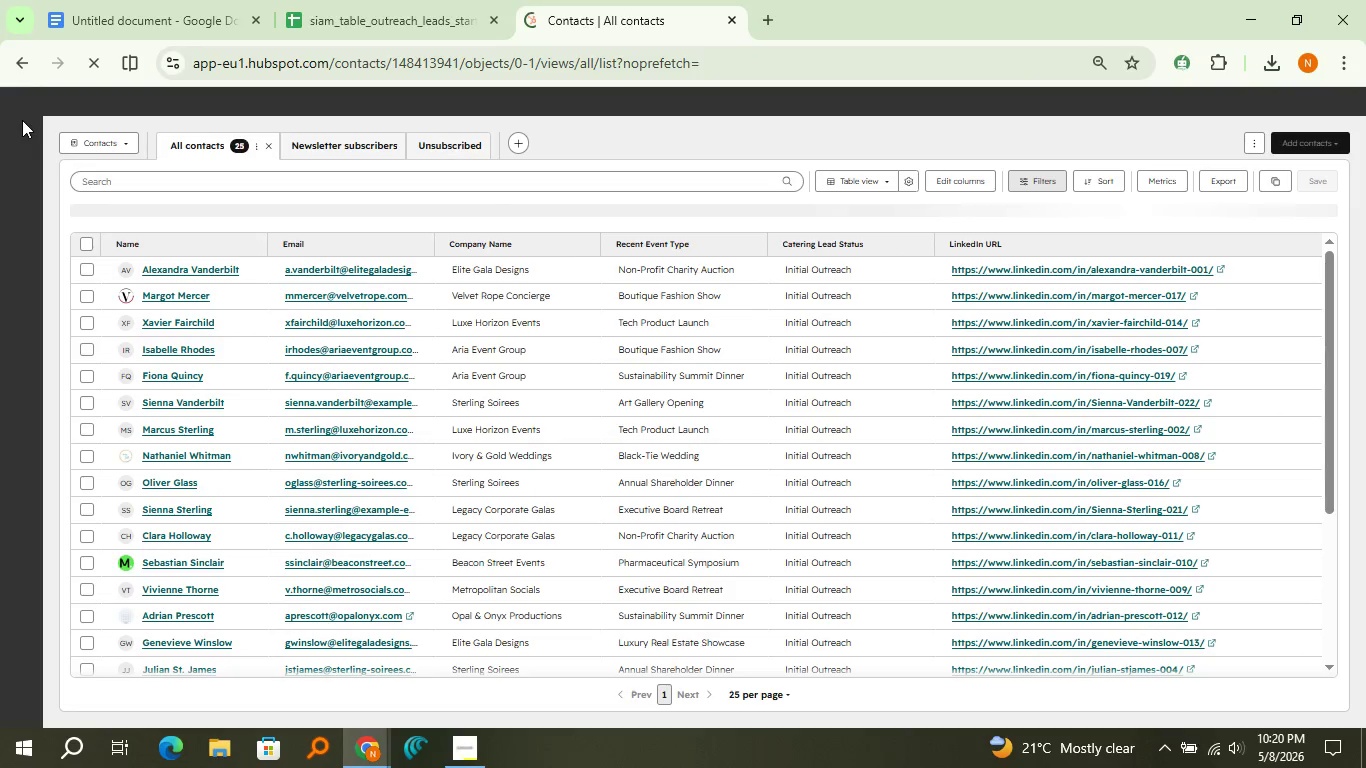 
left_click([110, 5])
 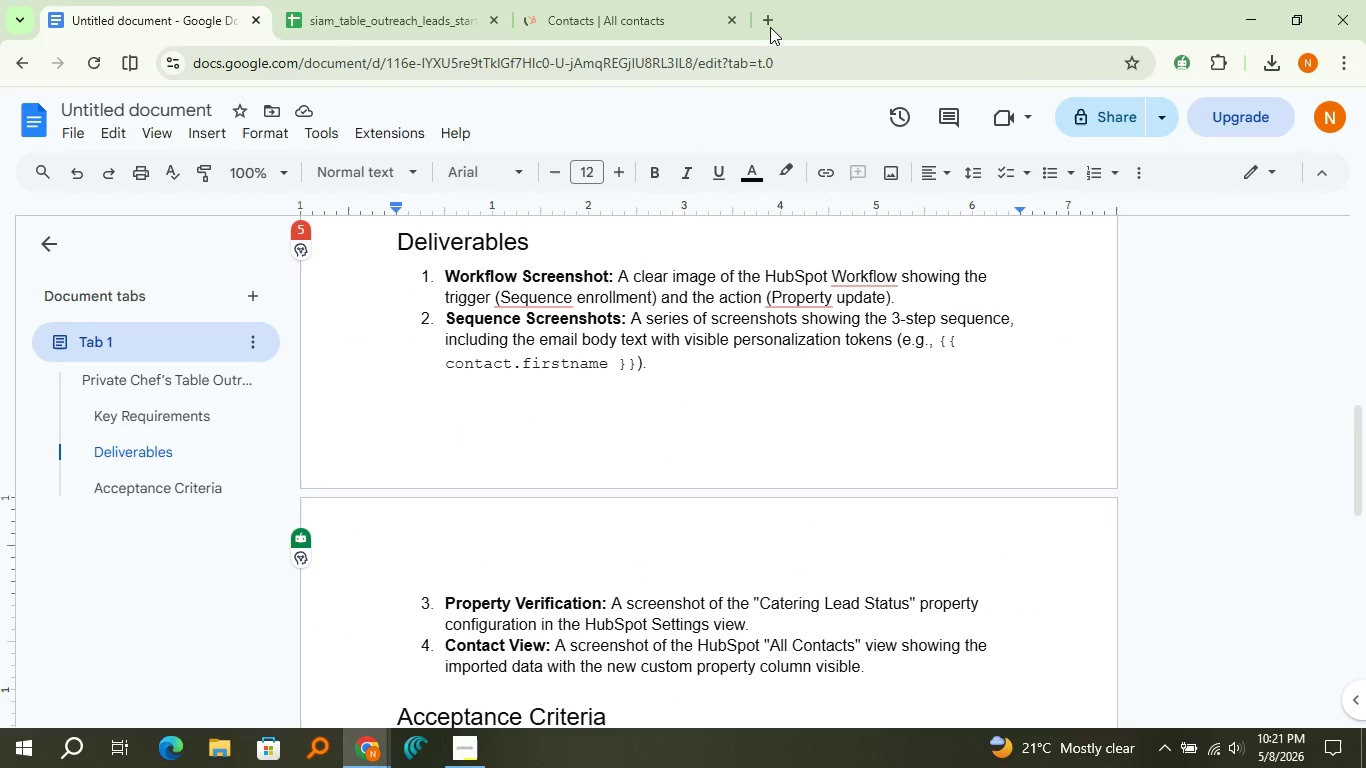 
left_click([770, 23])
 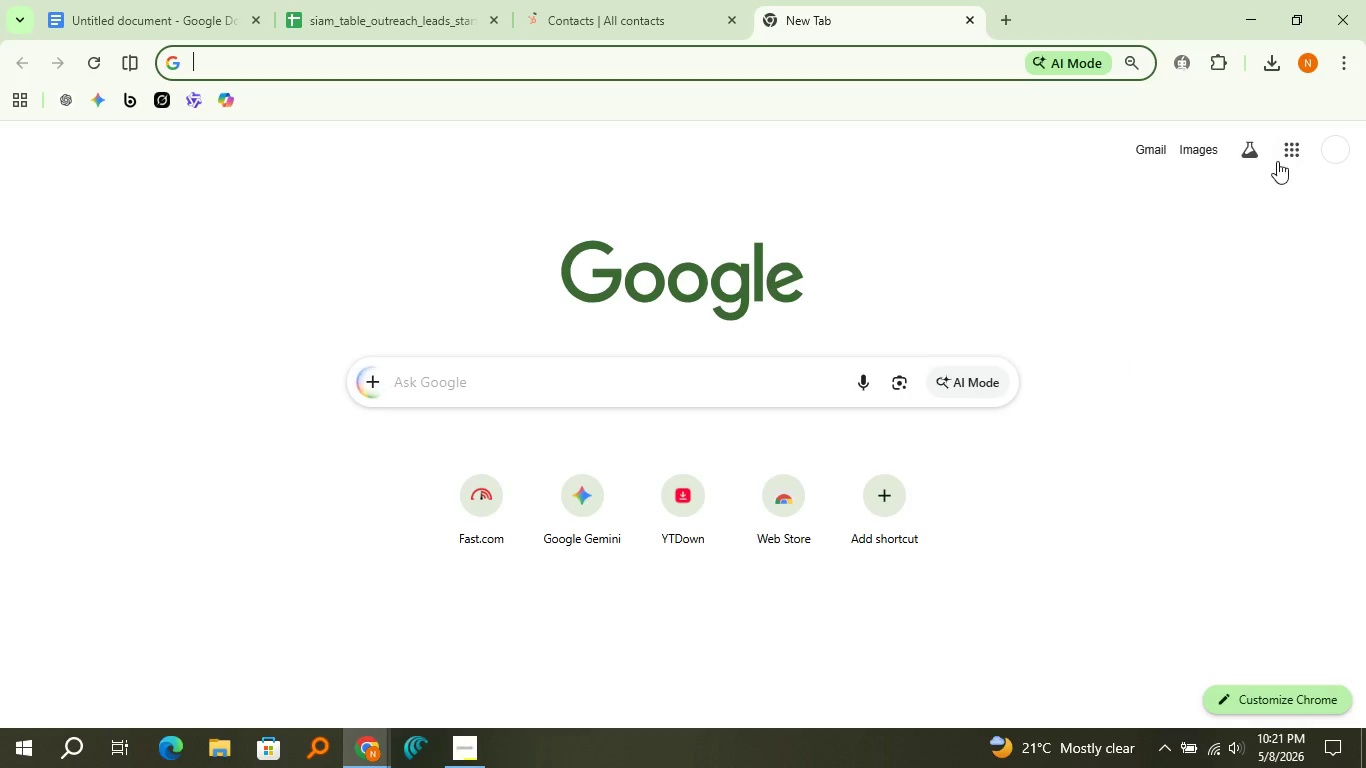 
left_click([1277, 161])
 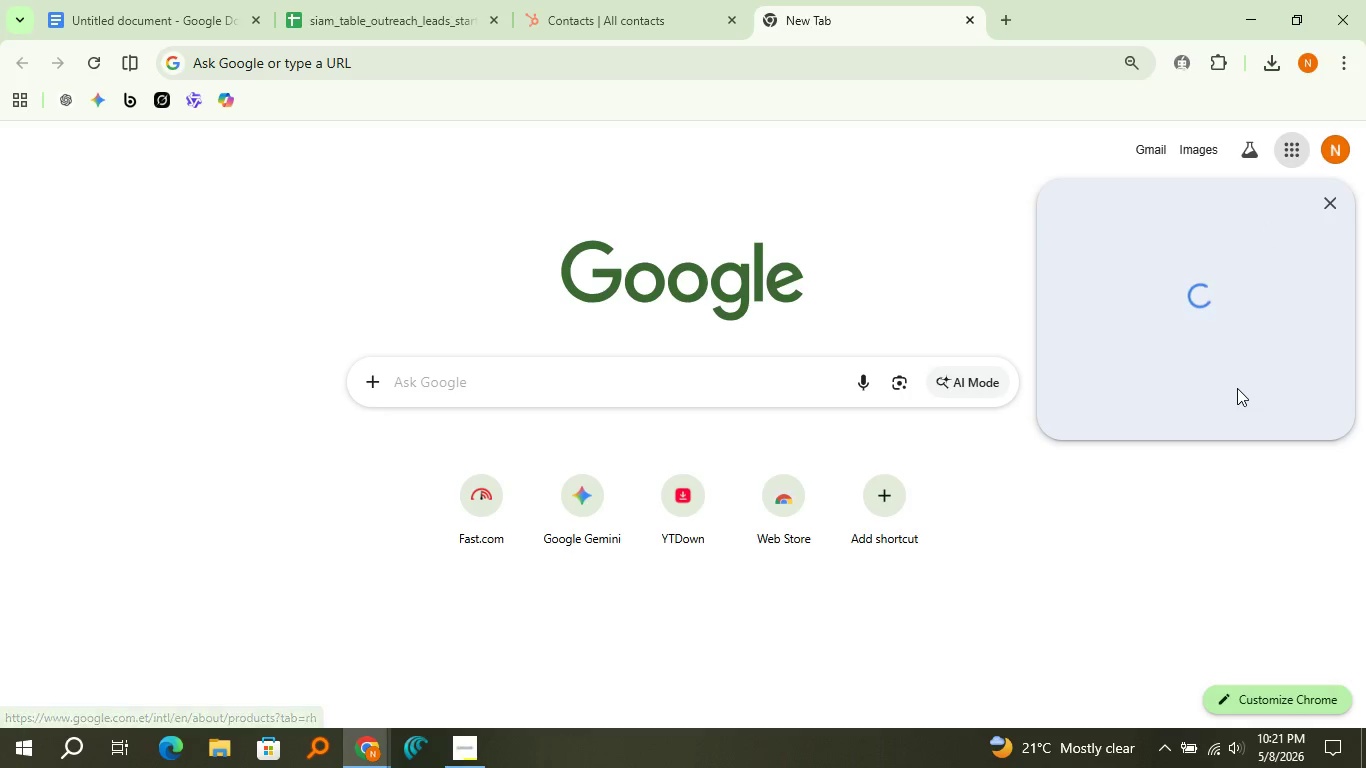 
mouse_move([1246, 412])
 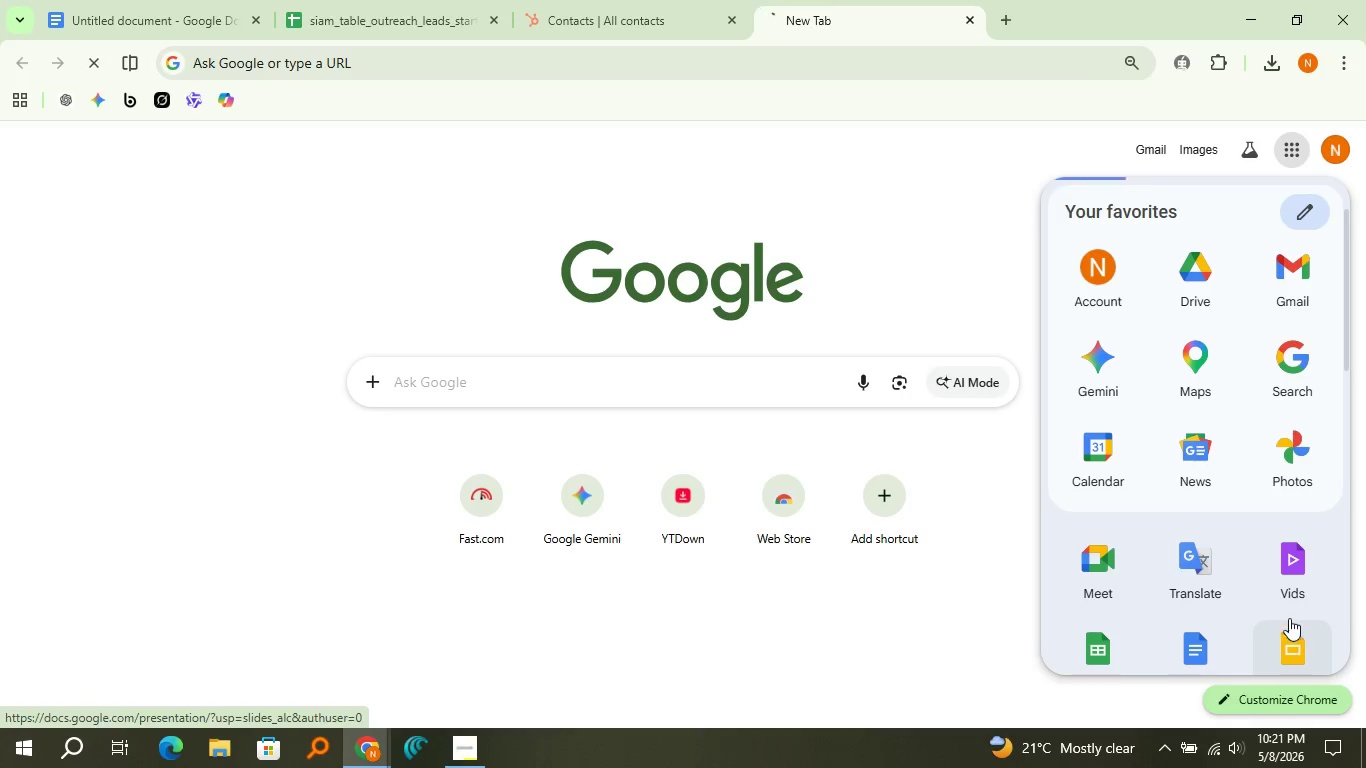 
left_click([1293, 628])
 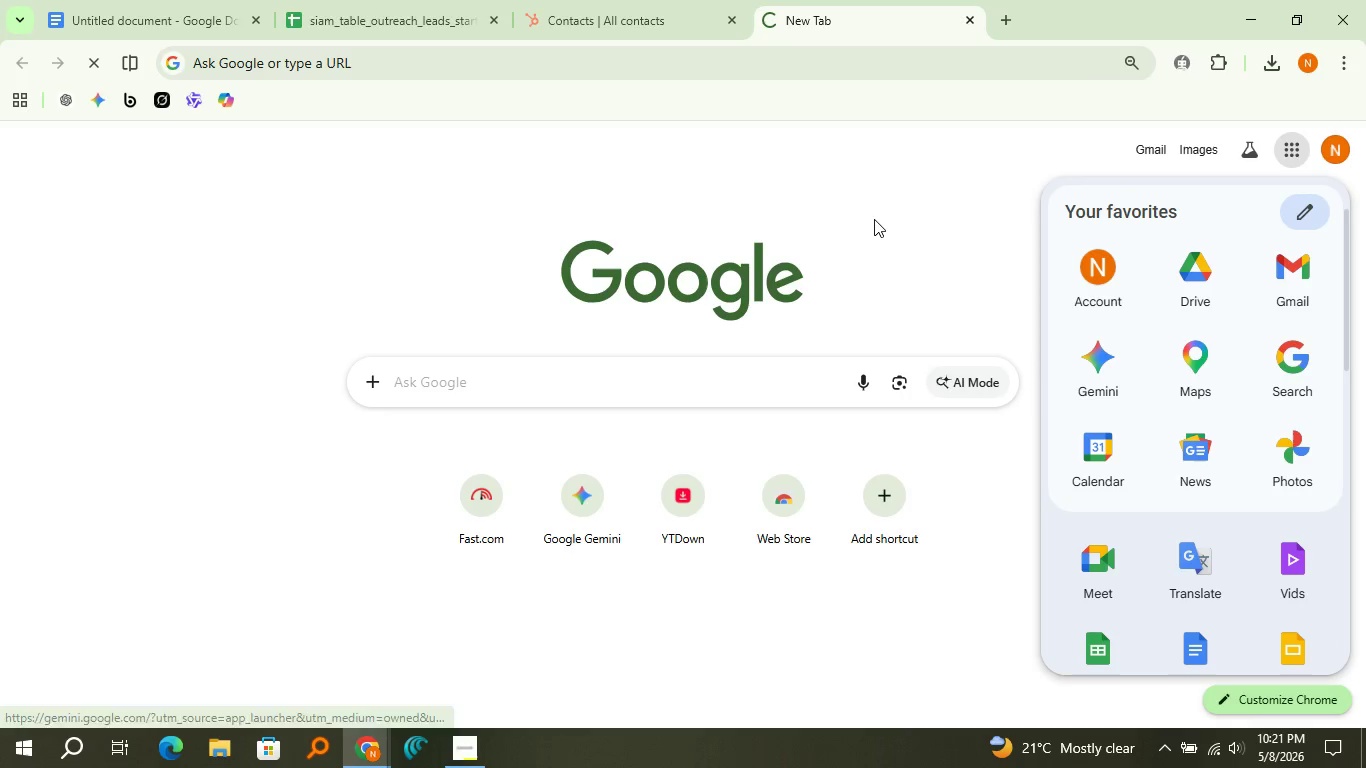 
mouse_move([854, 228])
 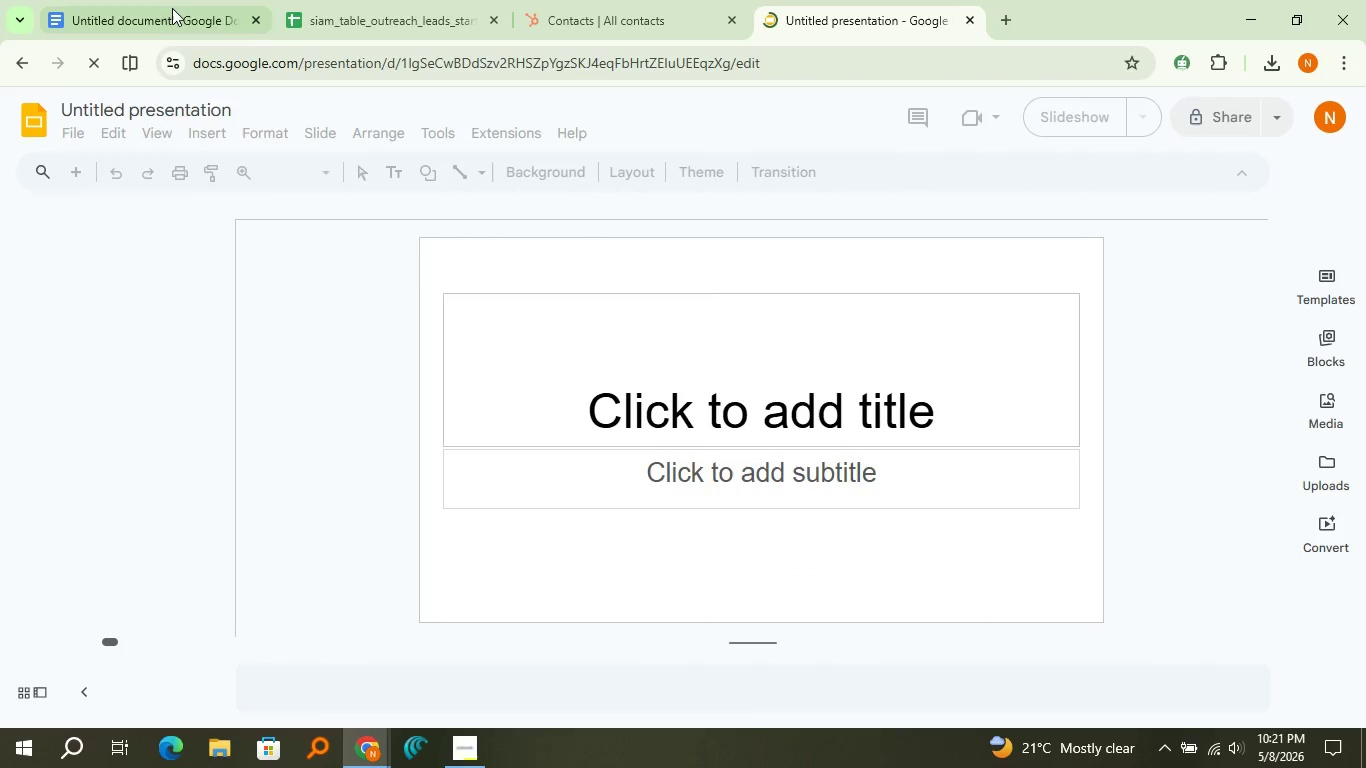 
wait(7.03)
 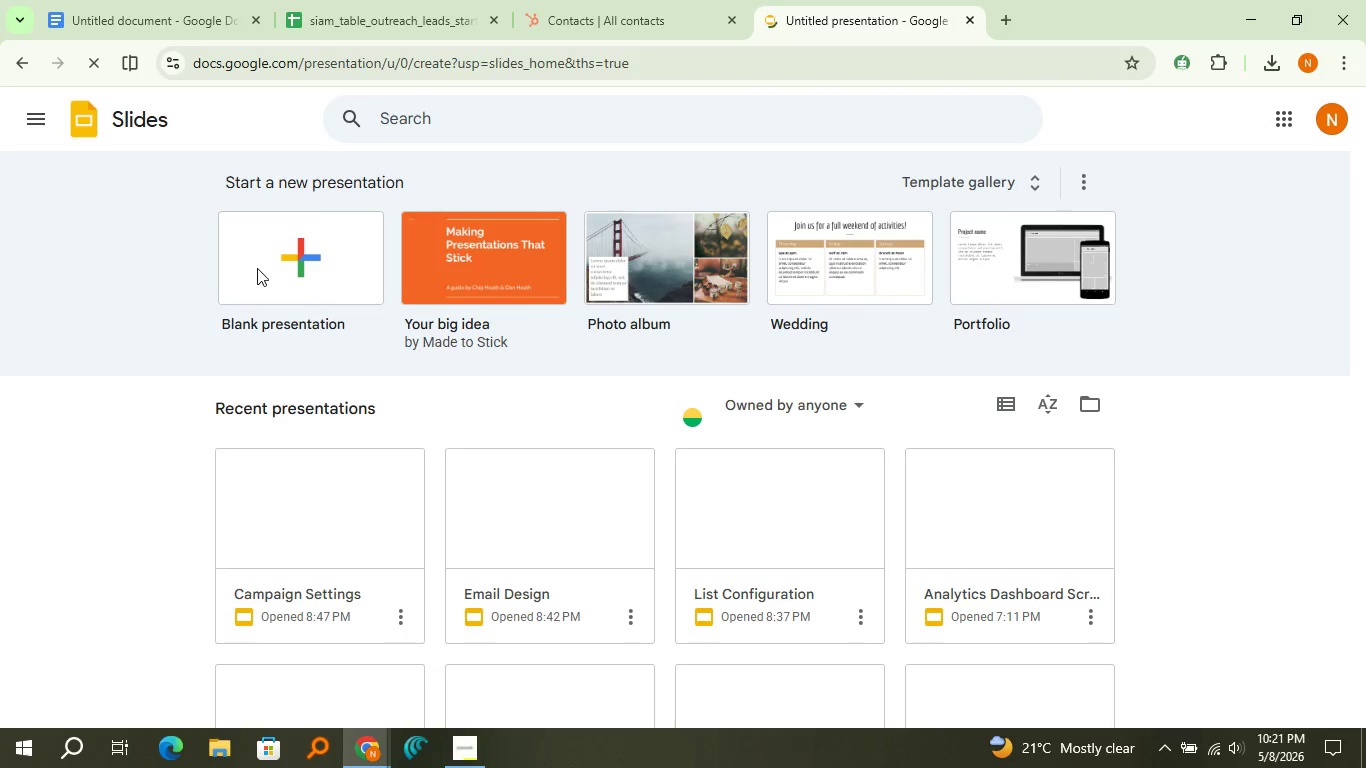 
left_click_drag(start_coordinate=[445, 274], to_coordinate=[607, 283])
 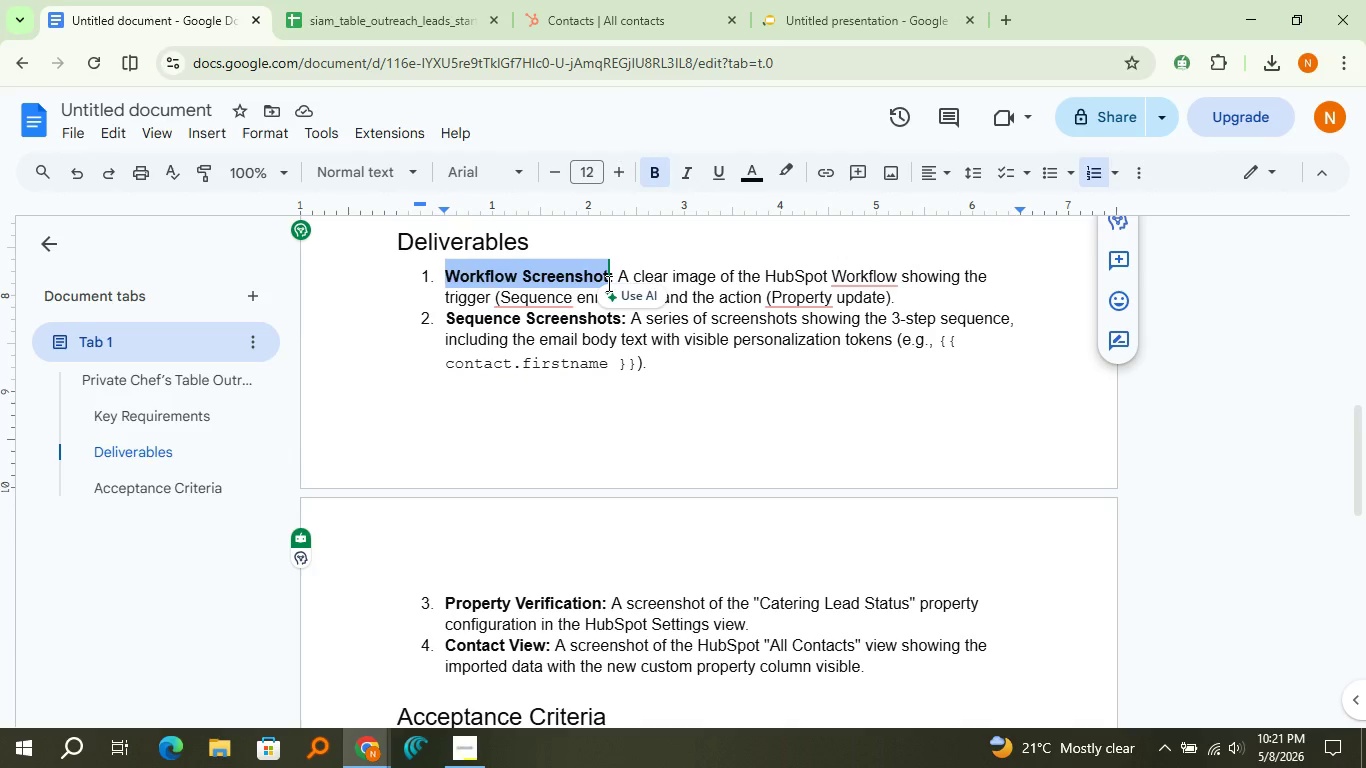 
wait(12.83)
 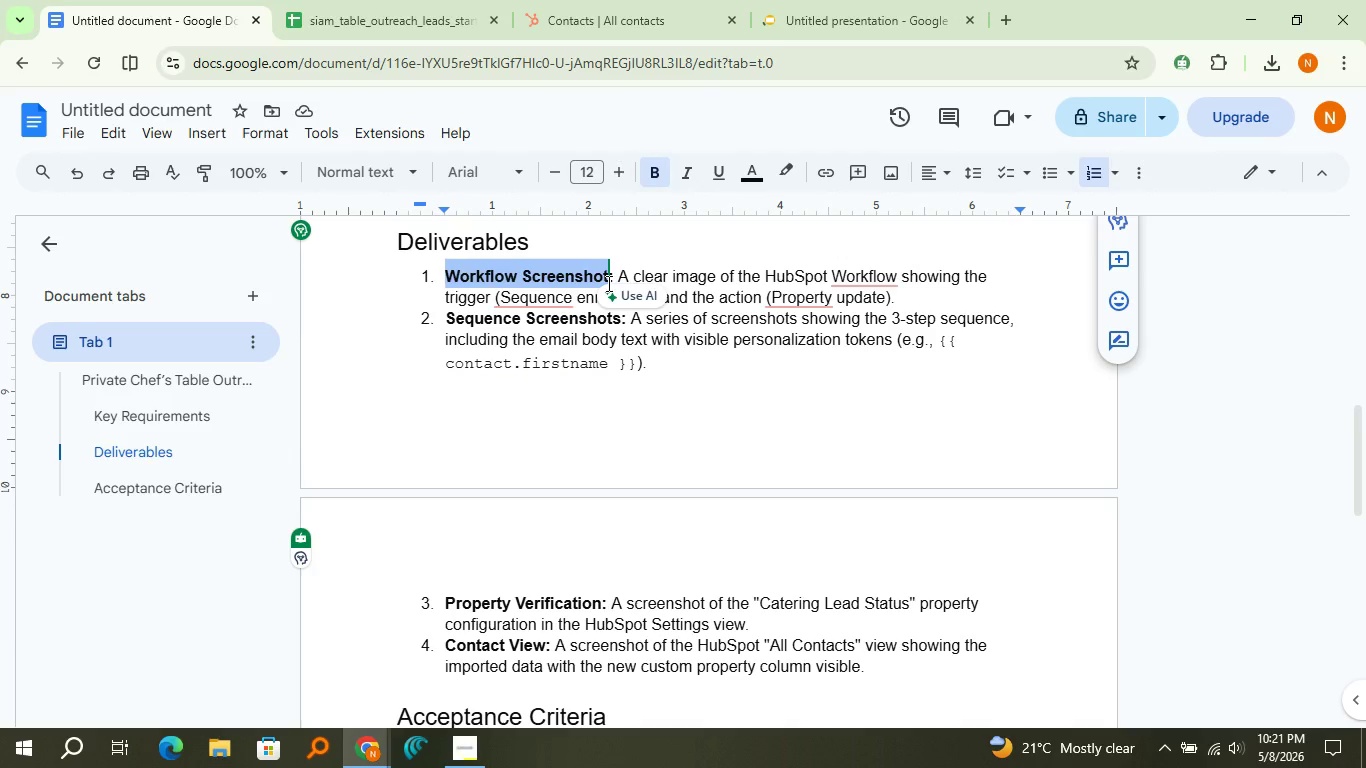 
key(Control+C)
 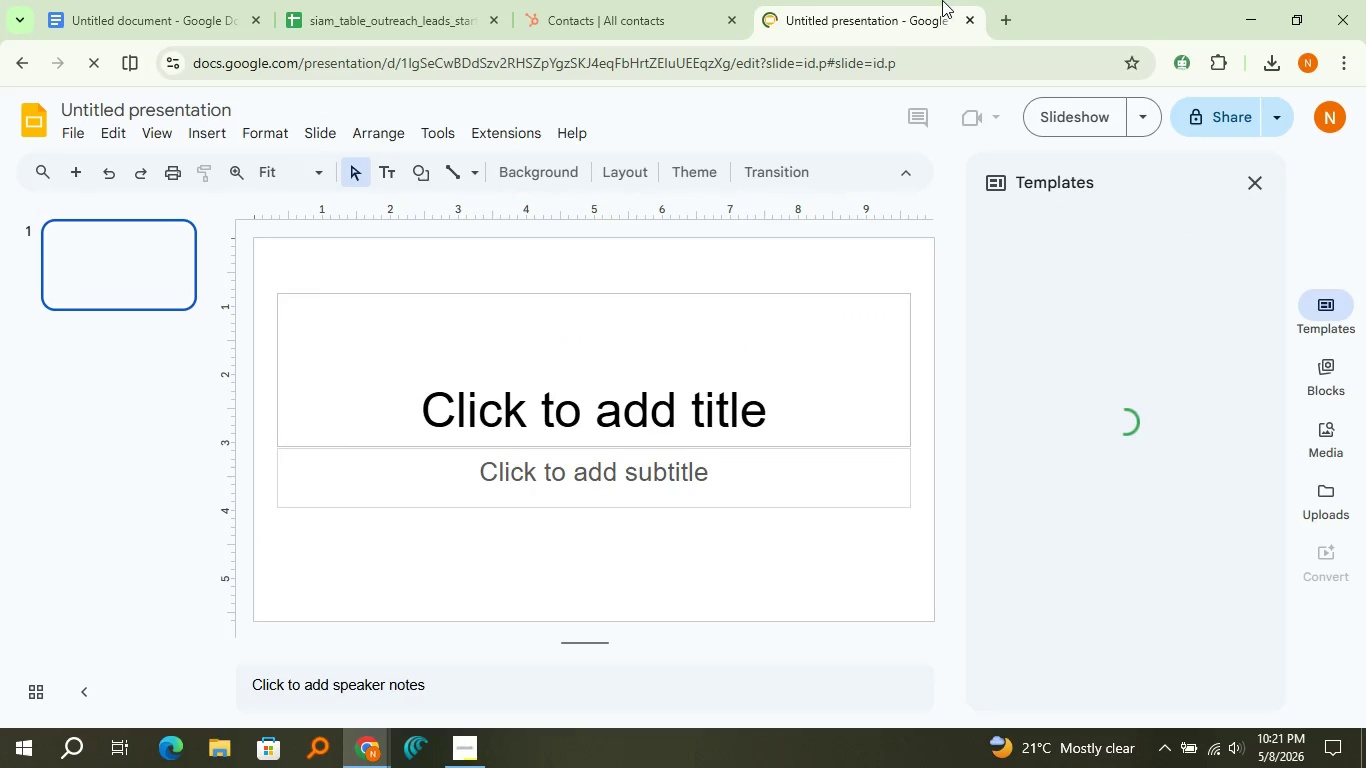 
left_click([942, 0])
 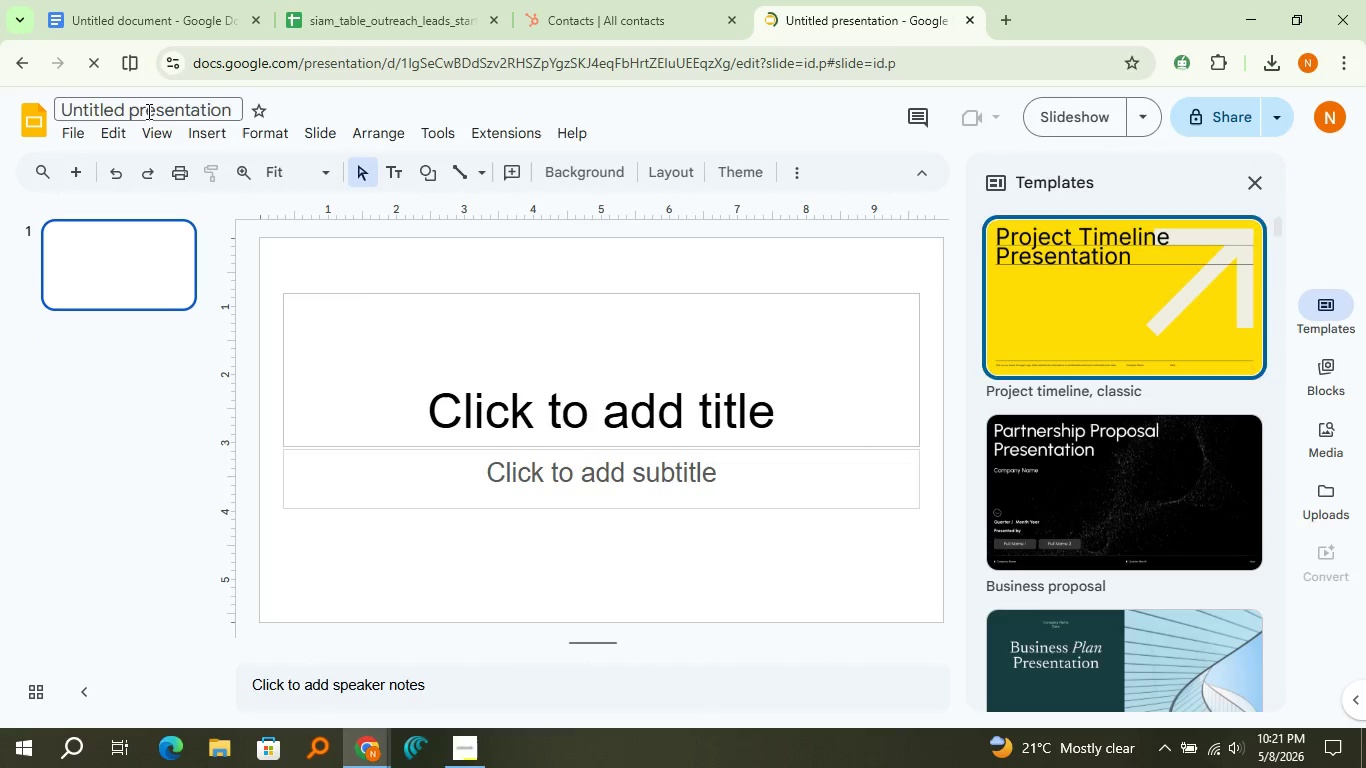 
double_click([147, 111])
 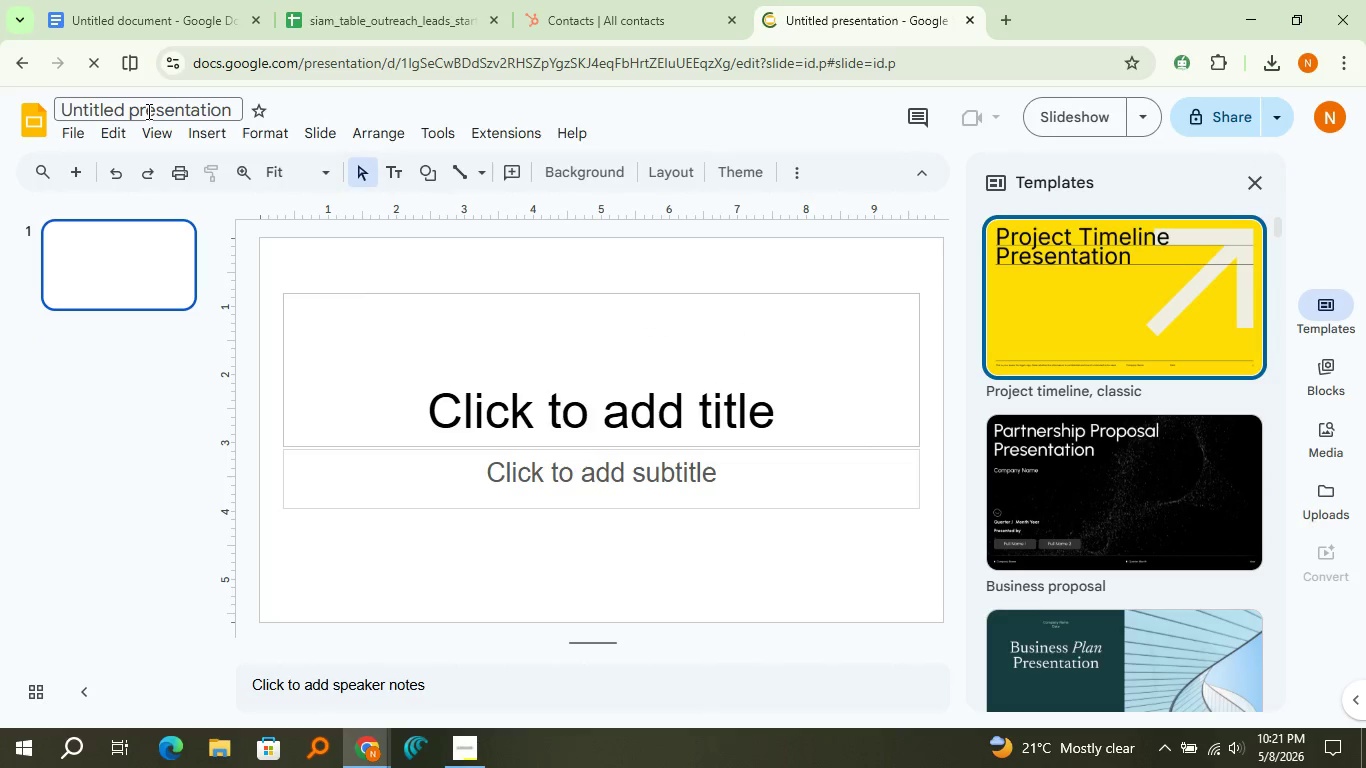 
triple_click([147, 111])
 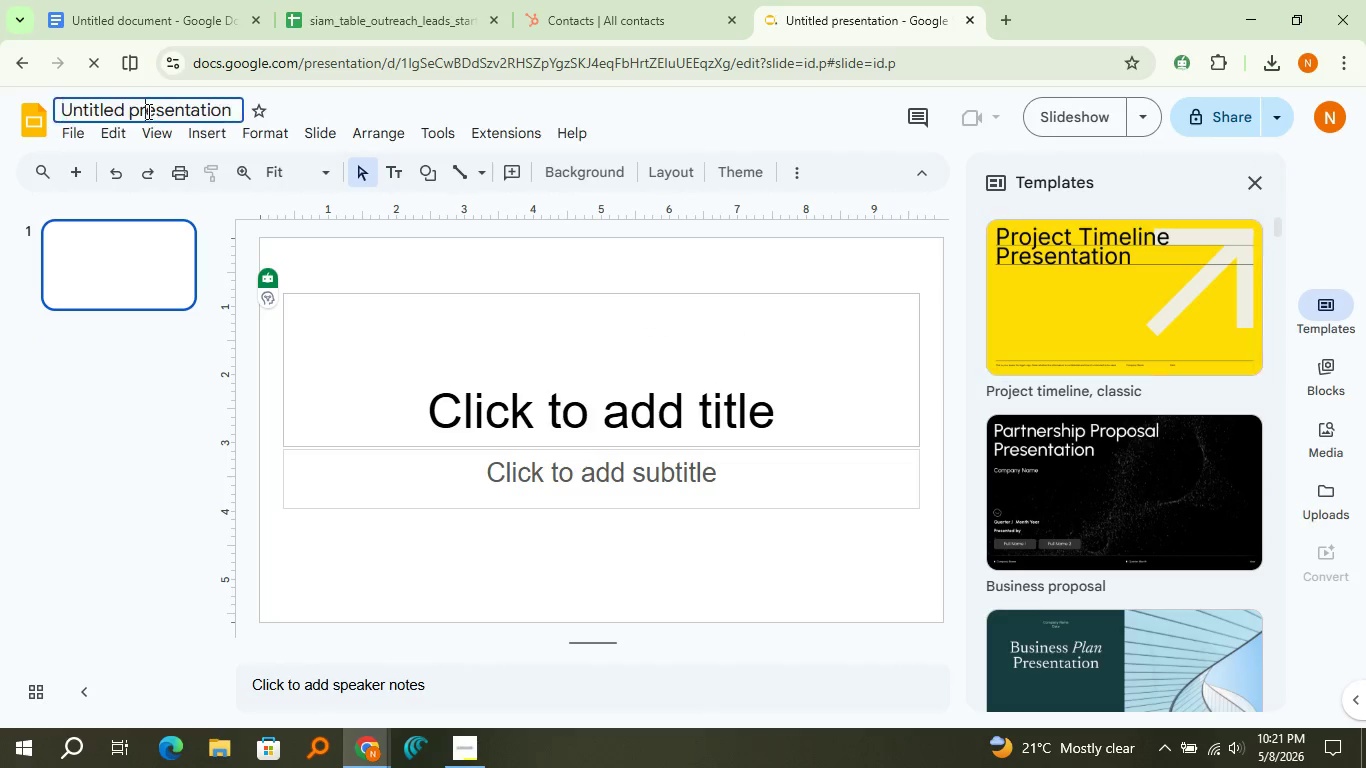 
left_click([147, 111])
 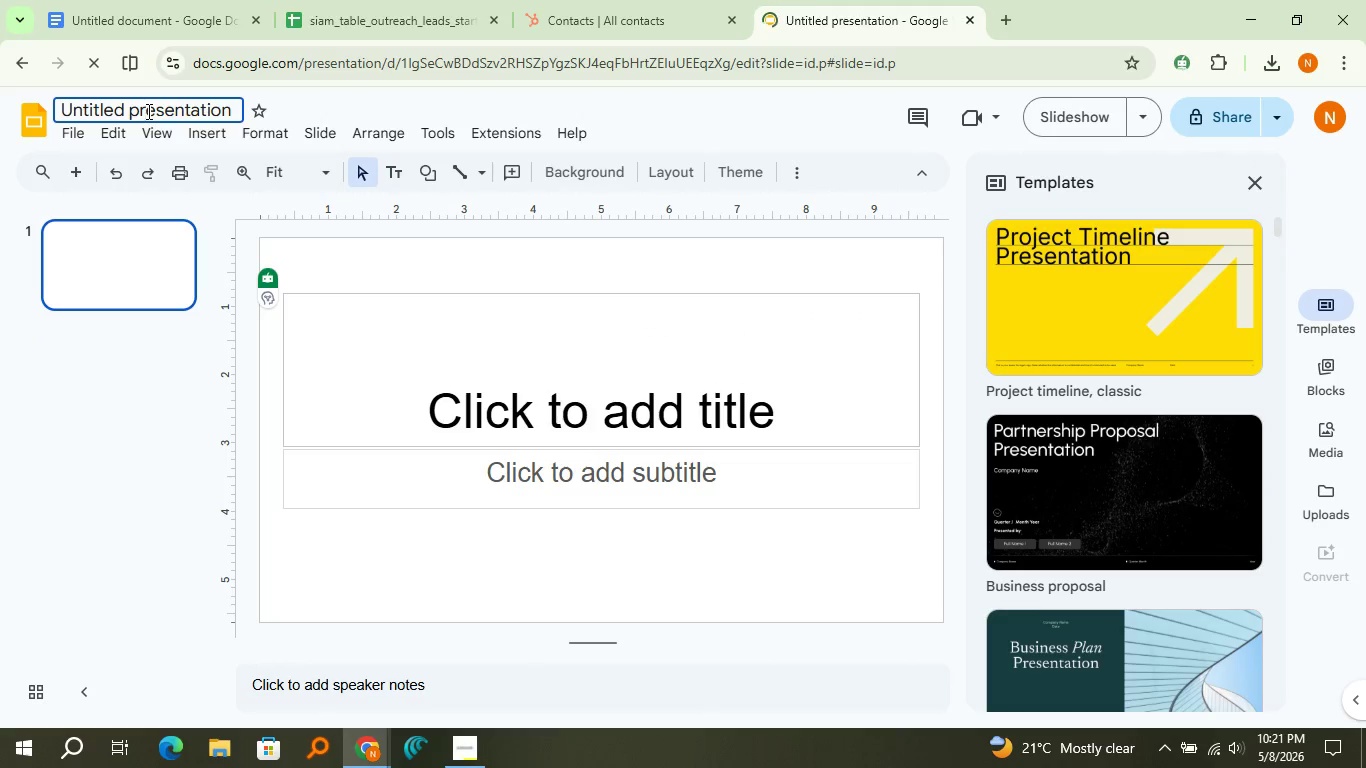 
left_click([147, 111])
 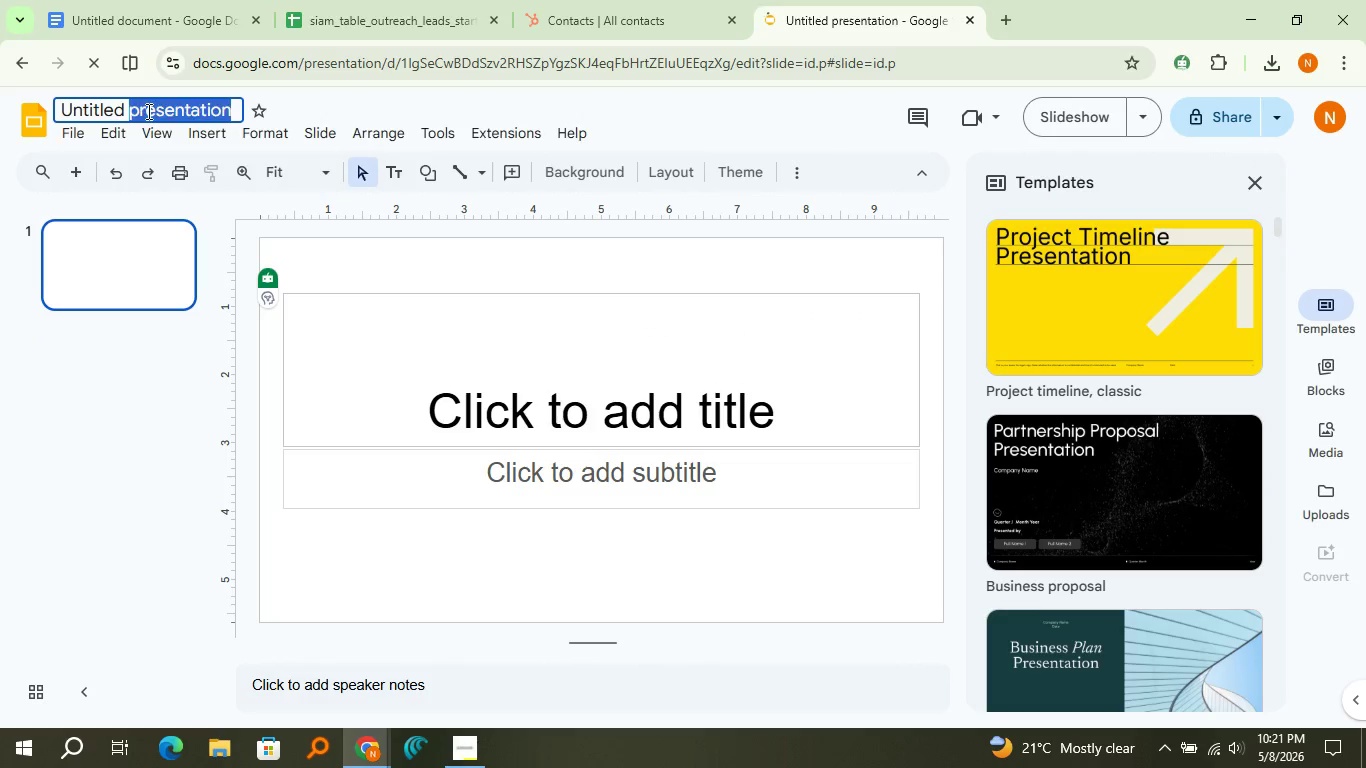 
double_click([147, 111])
 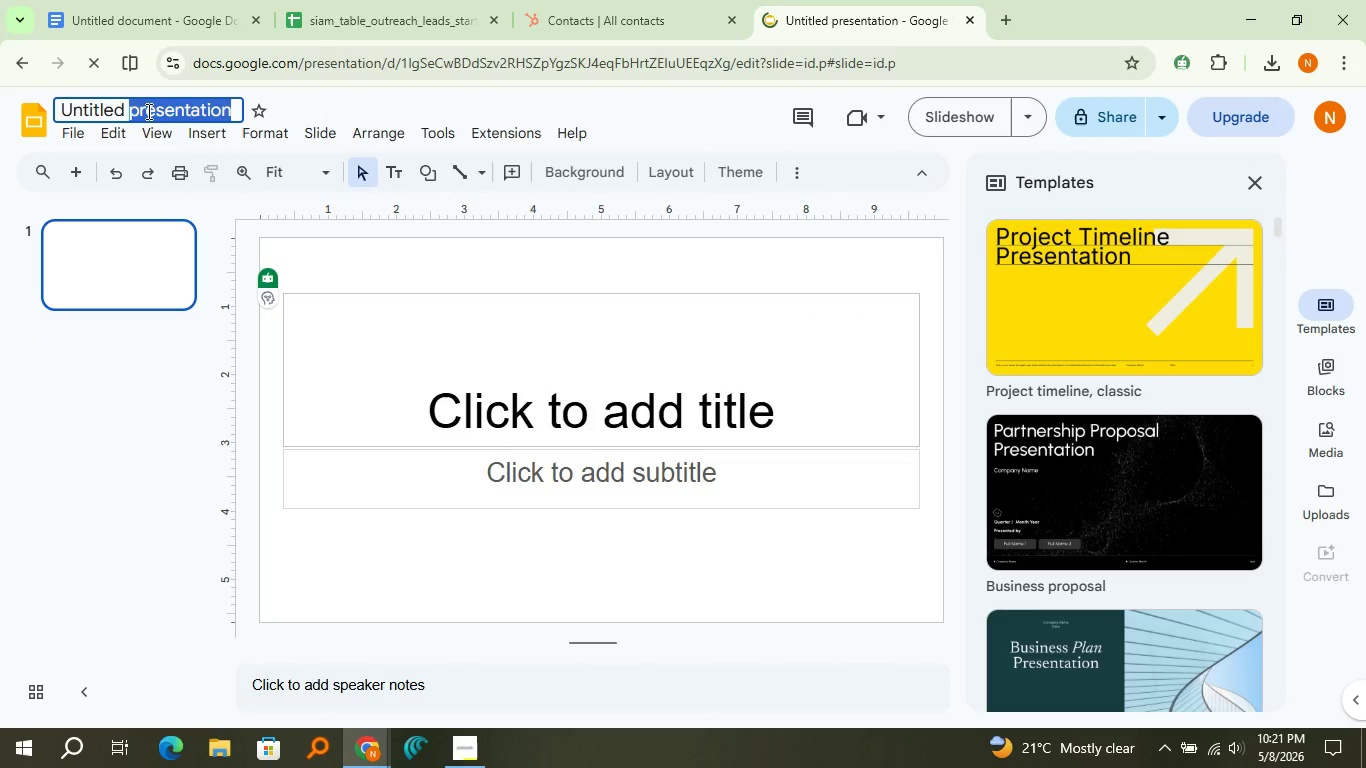 
hold_key(key=ControlLeft, duration=0.8)
left_click([147, 111])
 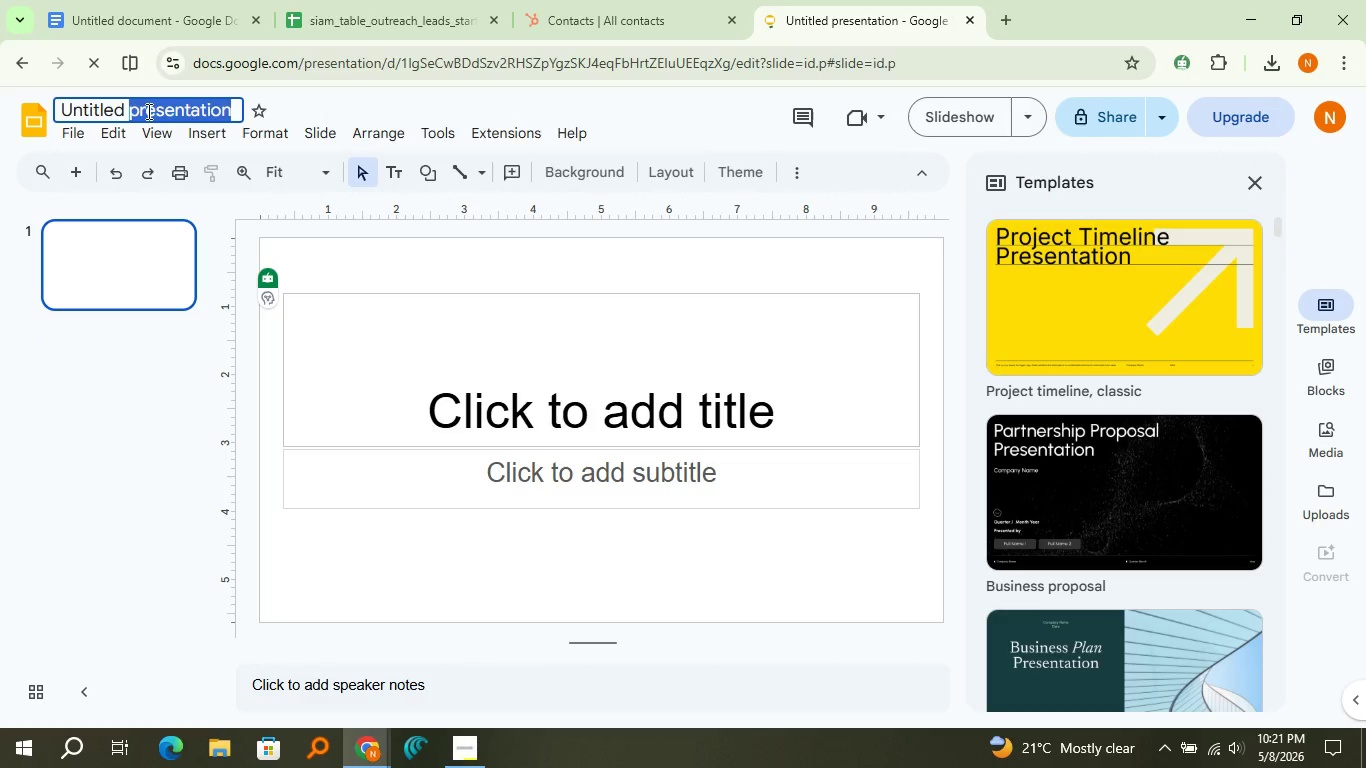 
double_click([147, 111])
 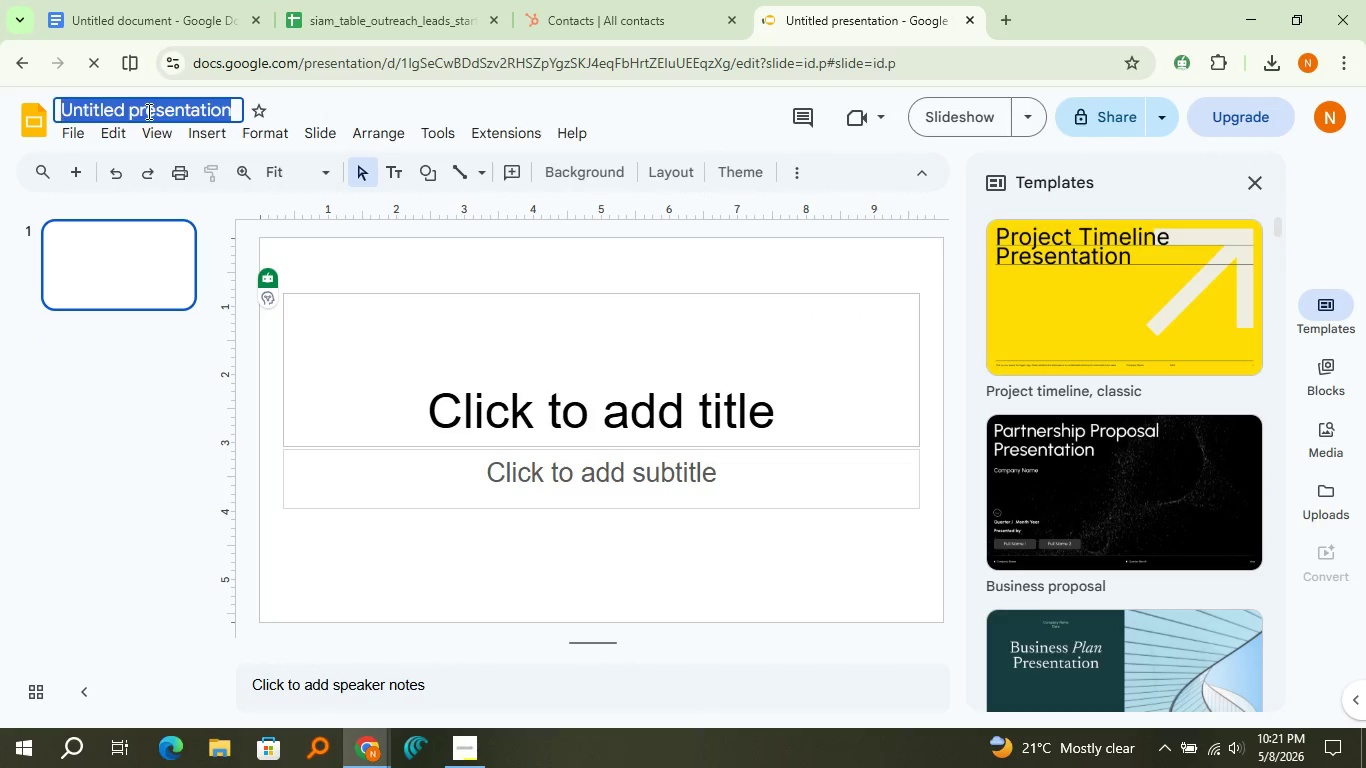 
triple_click([147, 111])
 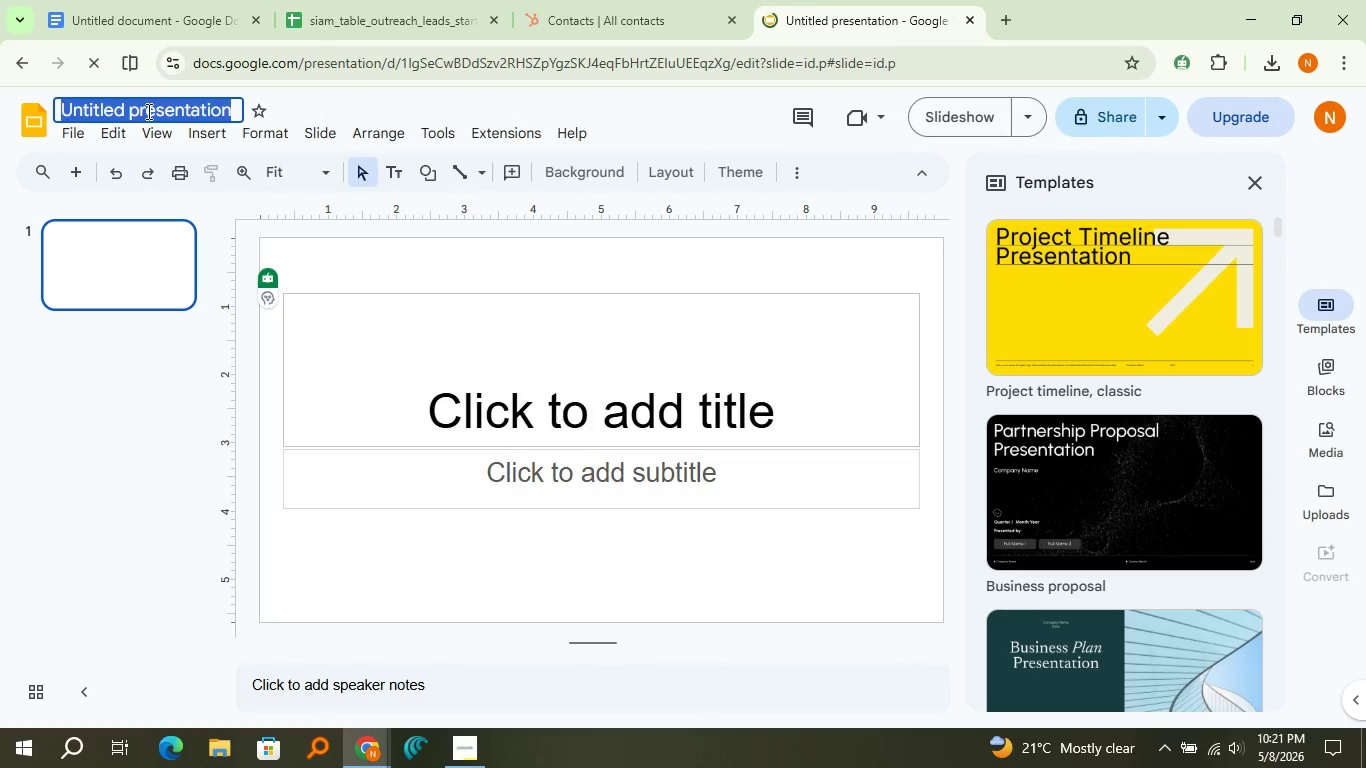 
key(Control+ControlLeft)
 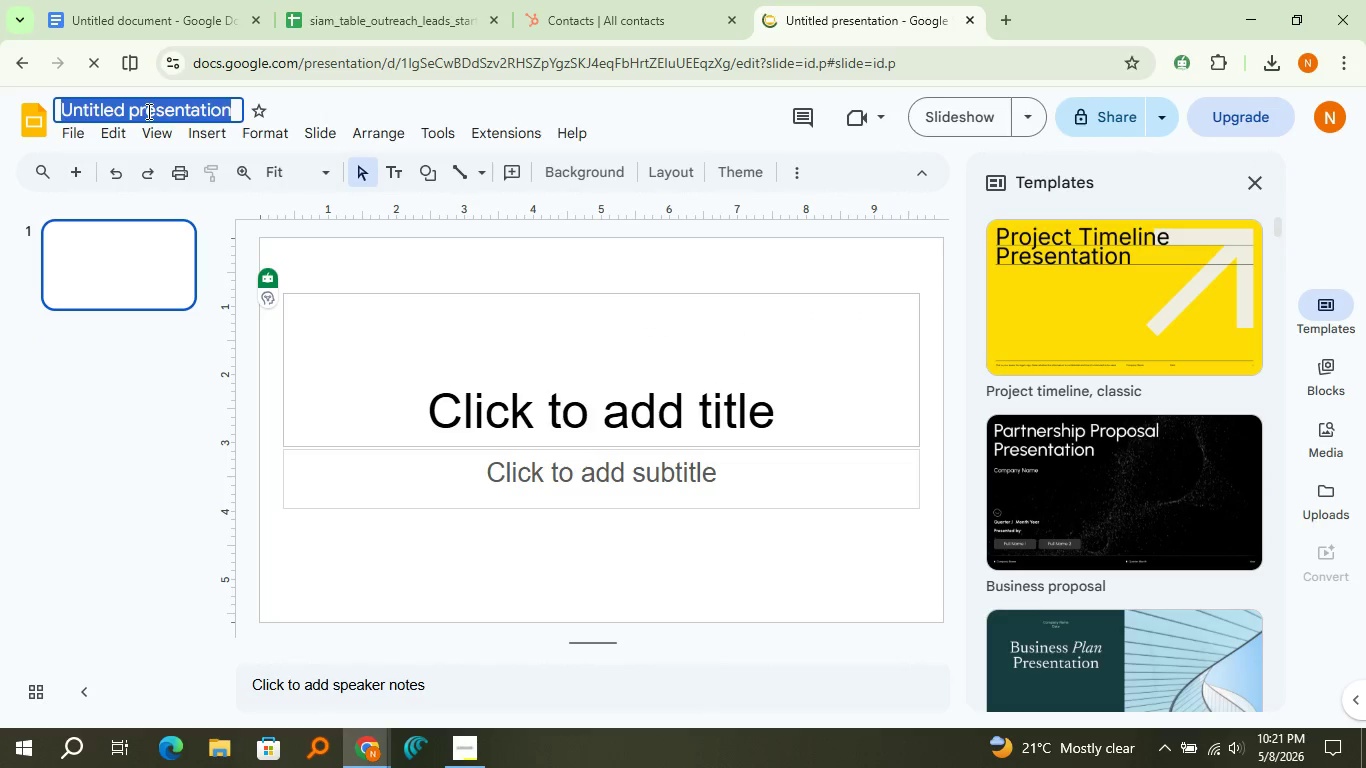 
key(Control+V)
 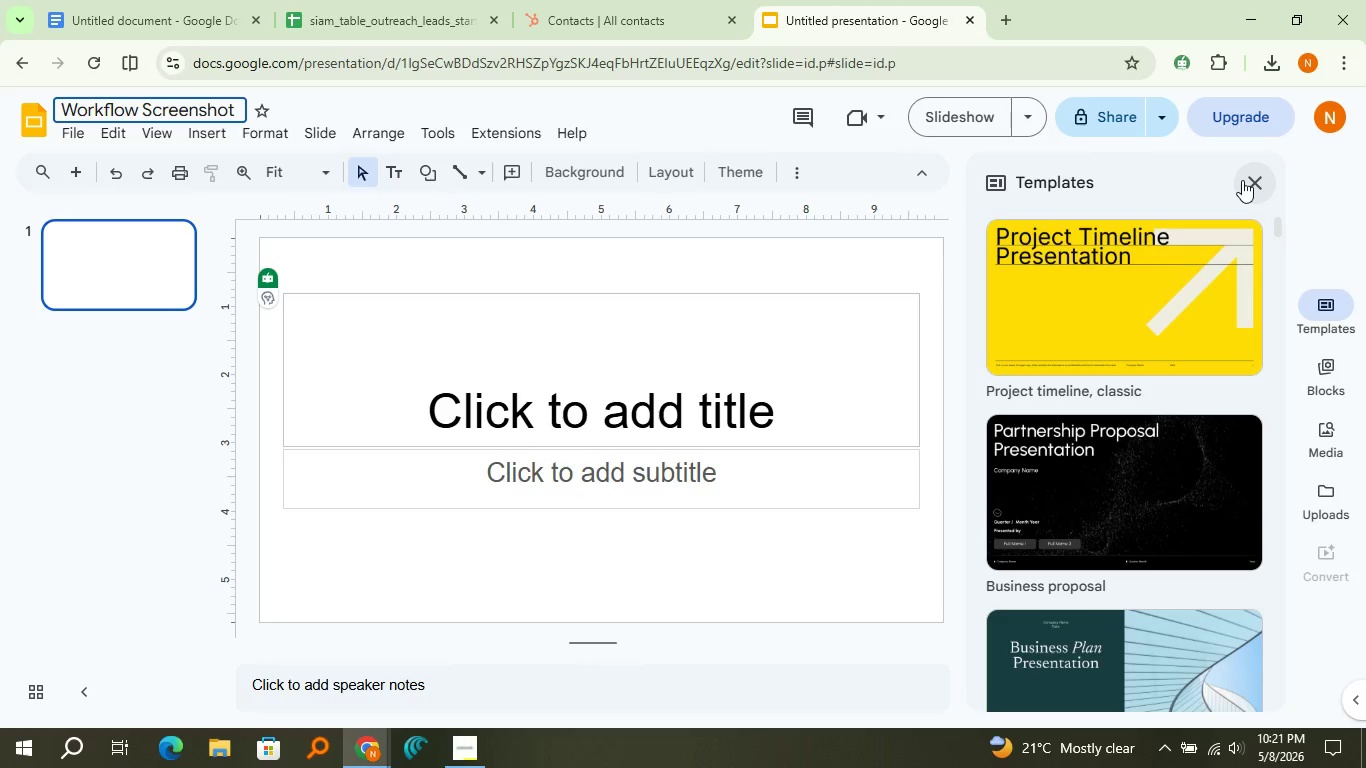 
left_click([1242, 180])
 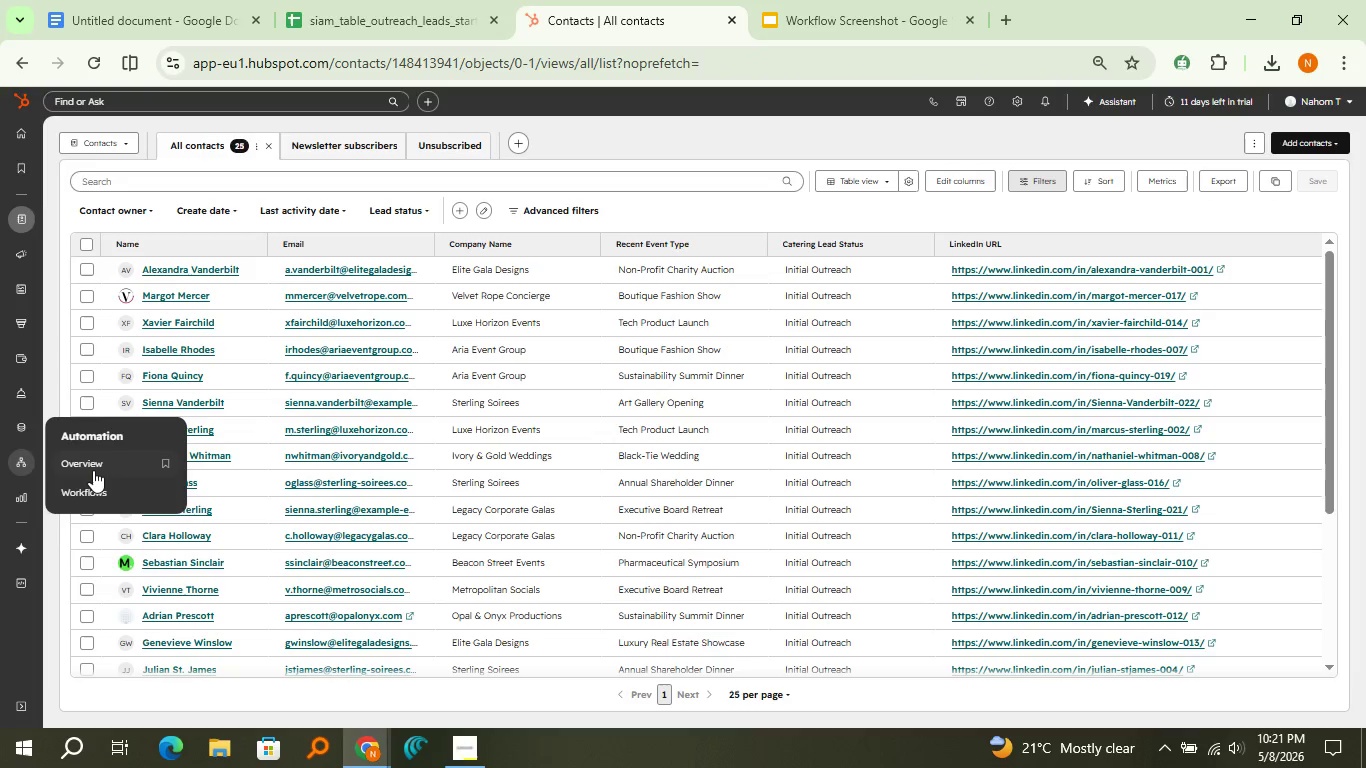 
left_click([97, 491])
 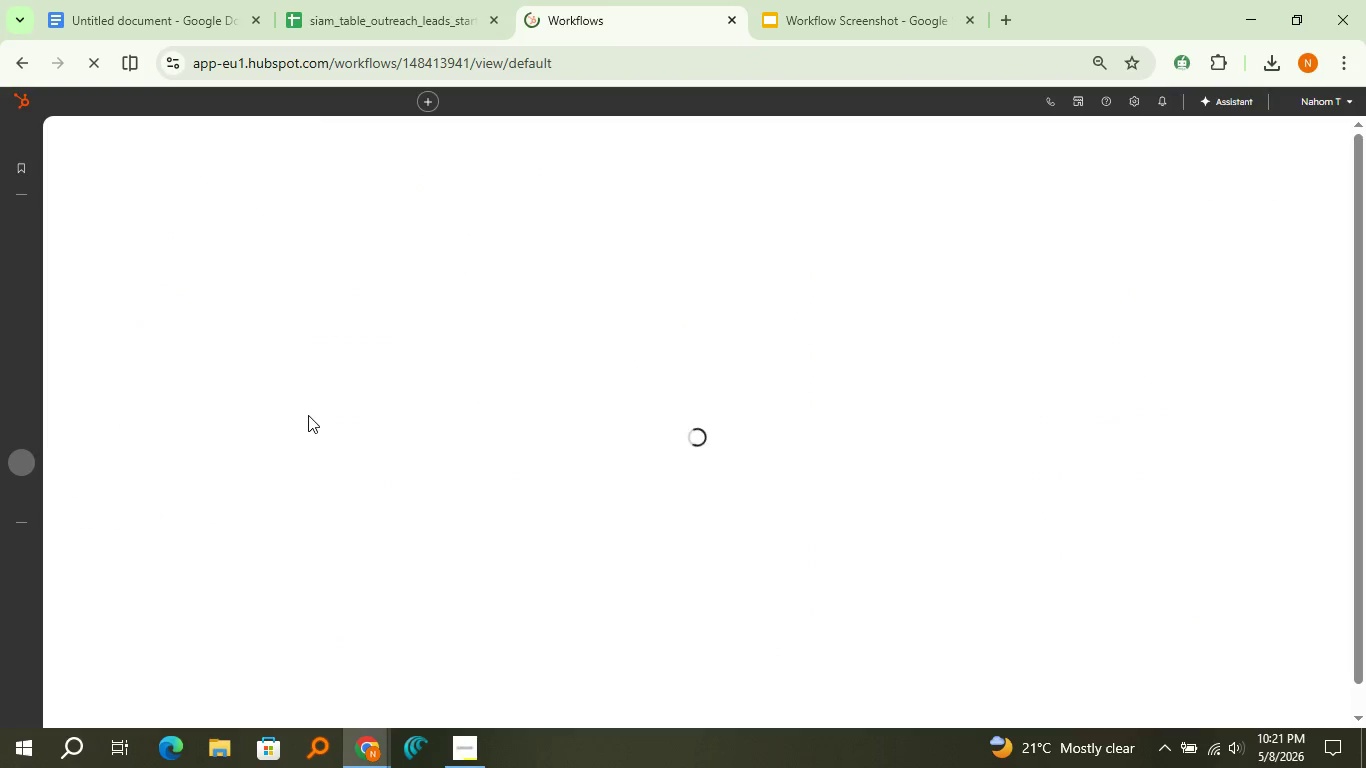 
wait(9.58)
 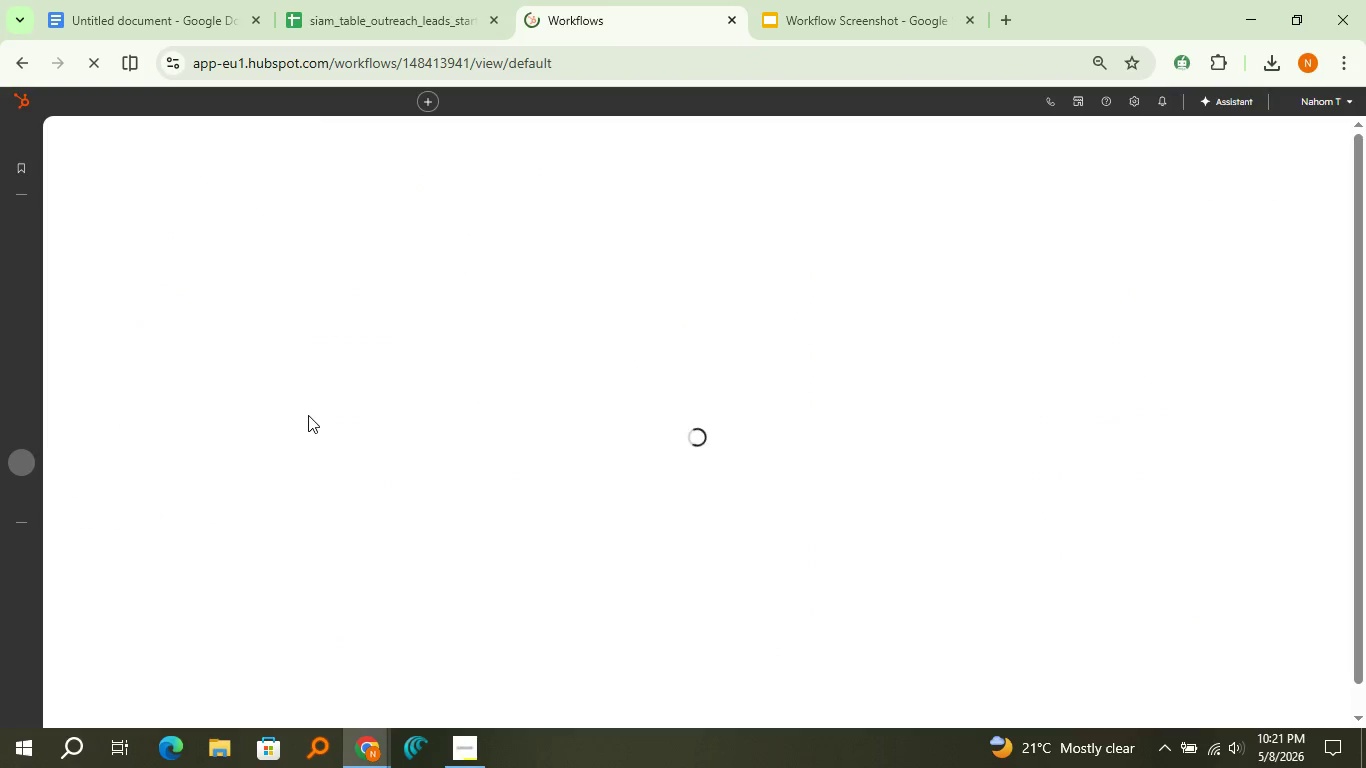 
left_click([131, 604])
 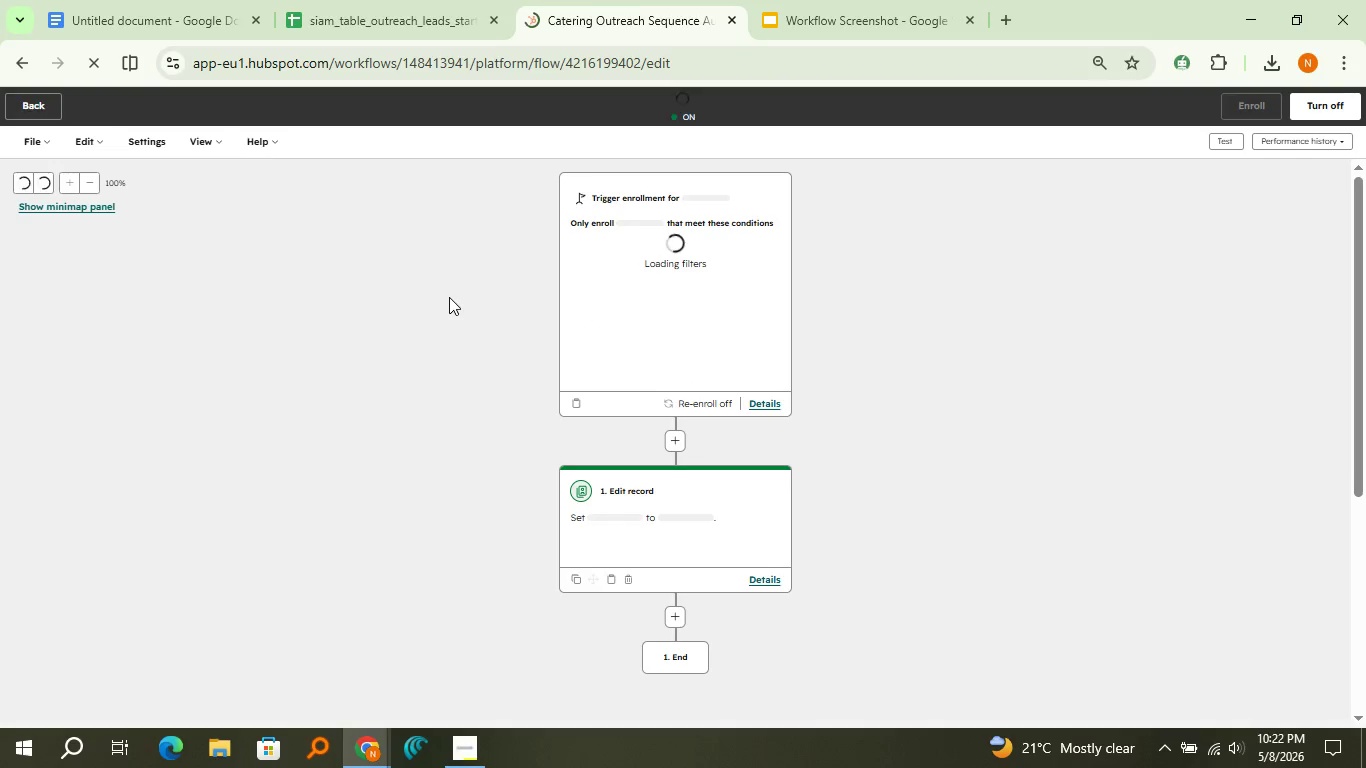 
wait(6.09)
 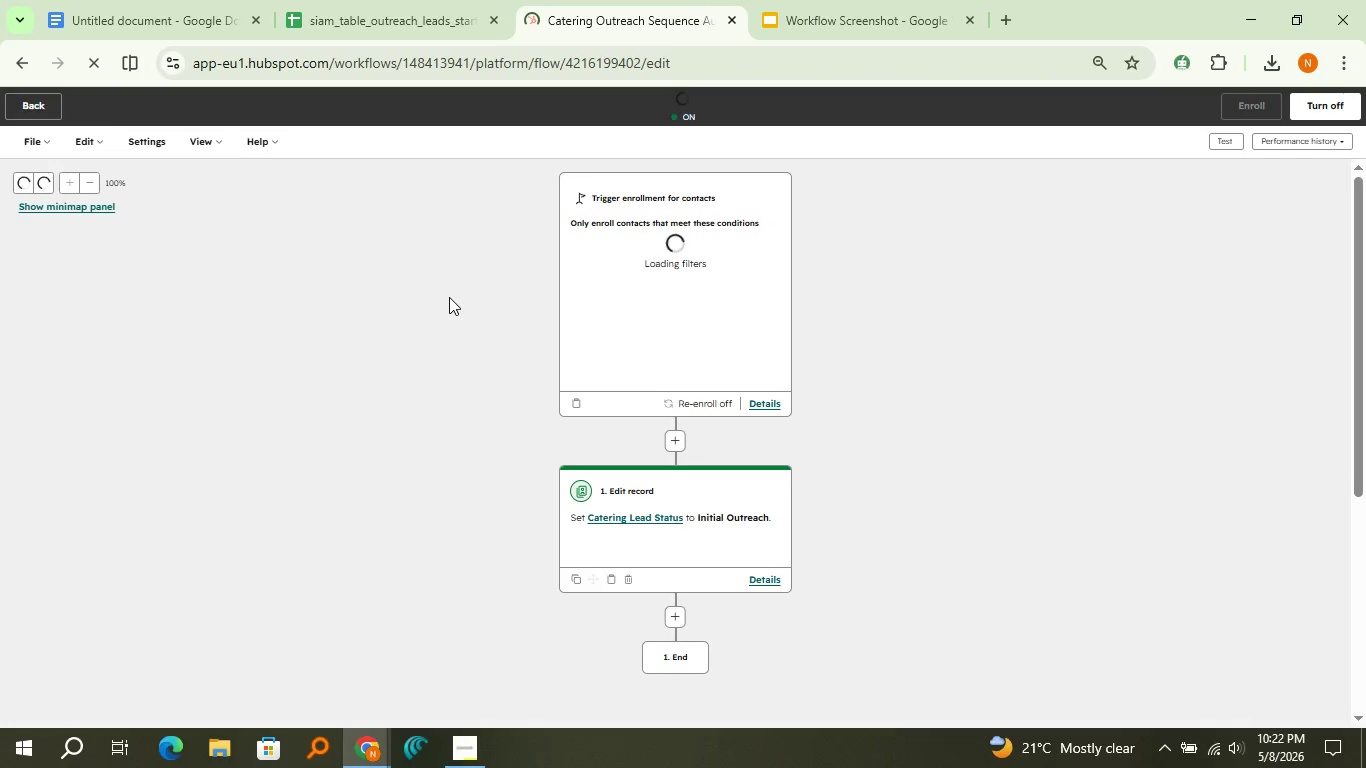 
key(Meta+Shift+S)
 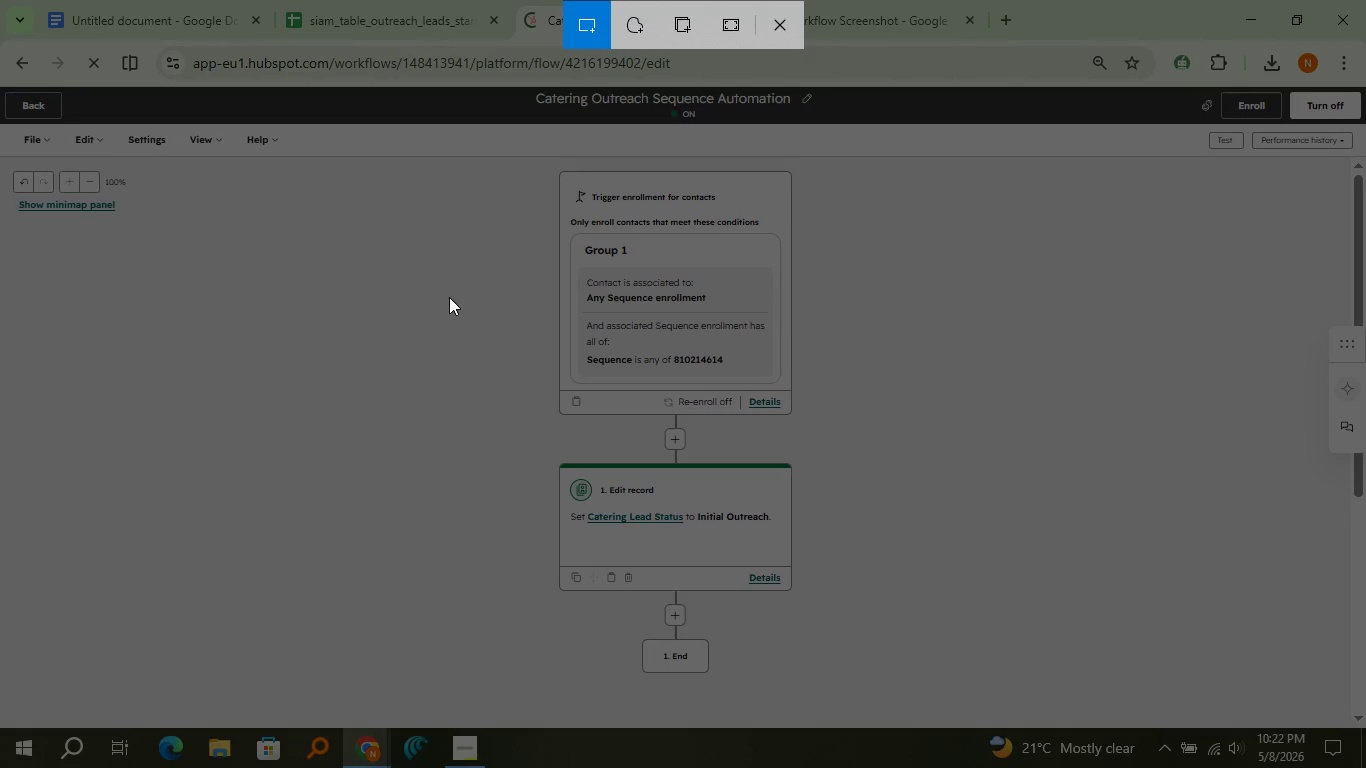 
wait(12.39)
 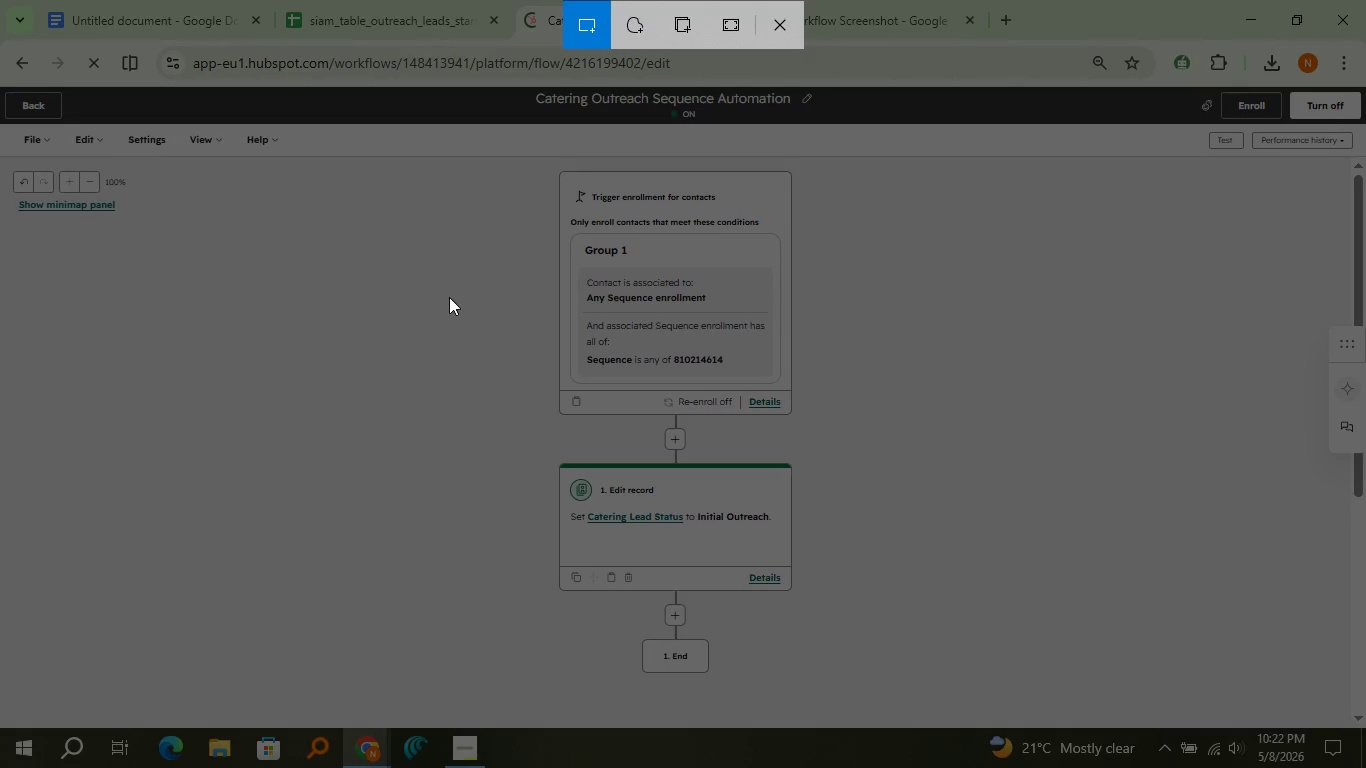 
left_click([767, 32])
 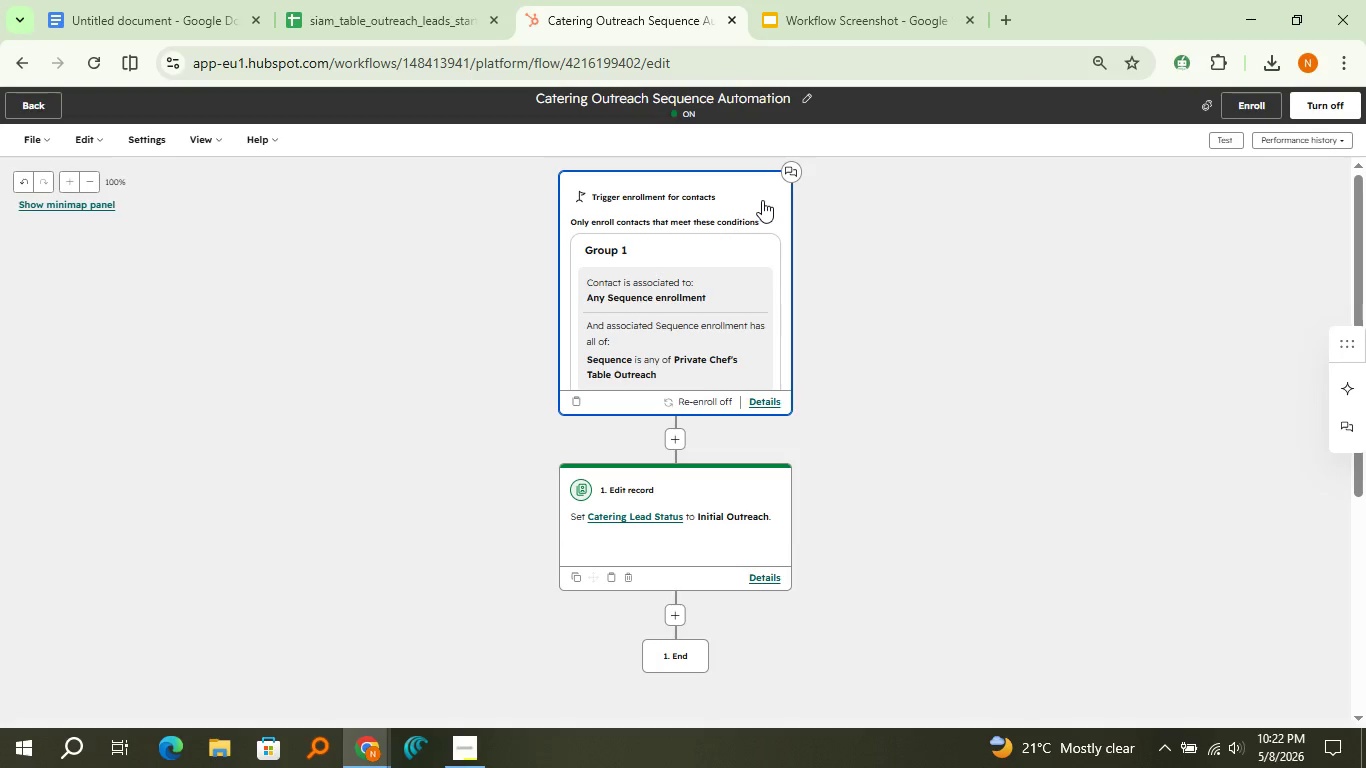 
key(Meta+Shift+S)
 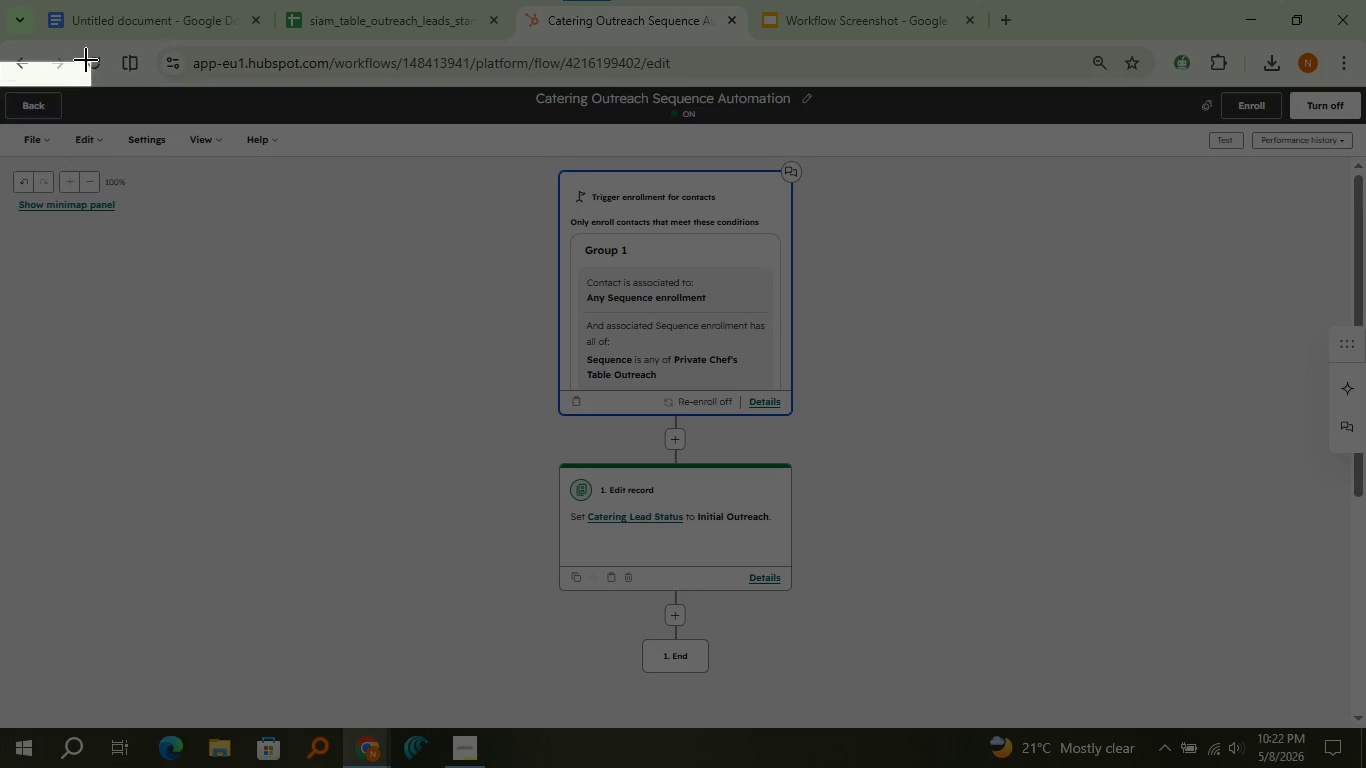 
wait(6.73)
 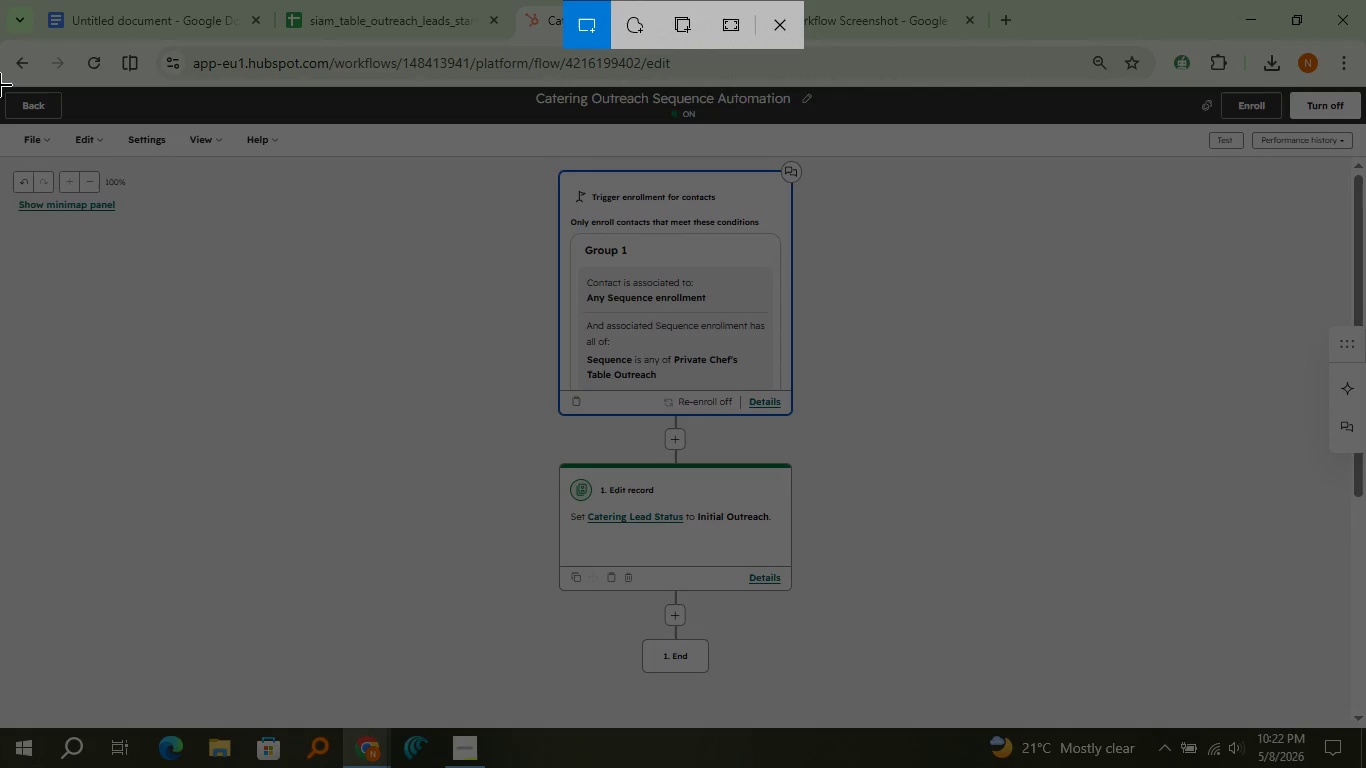 
left_click([0, 85])
 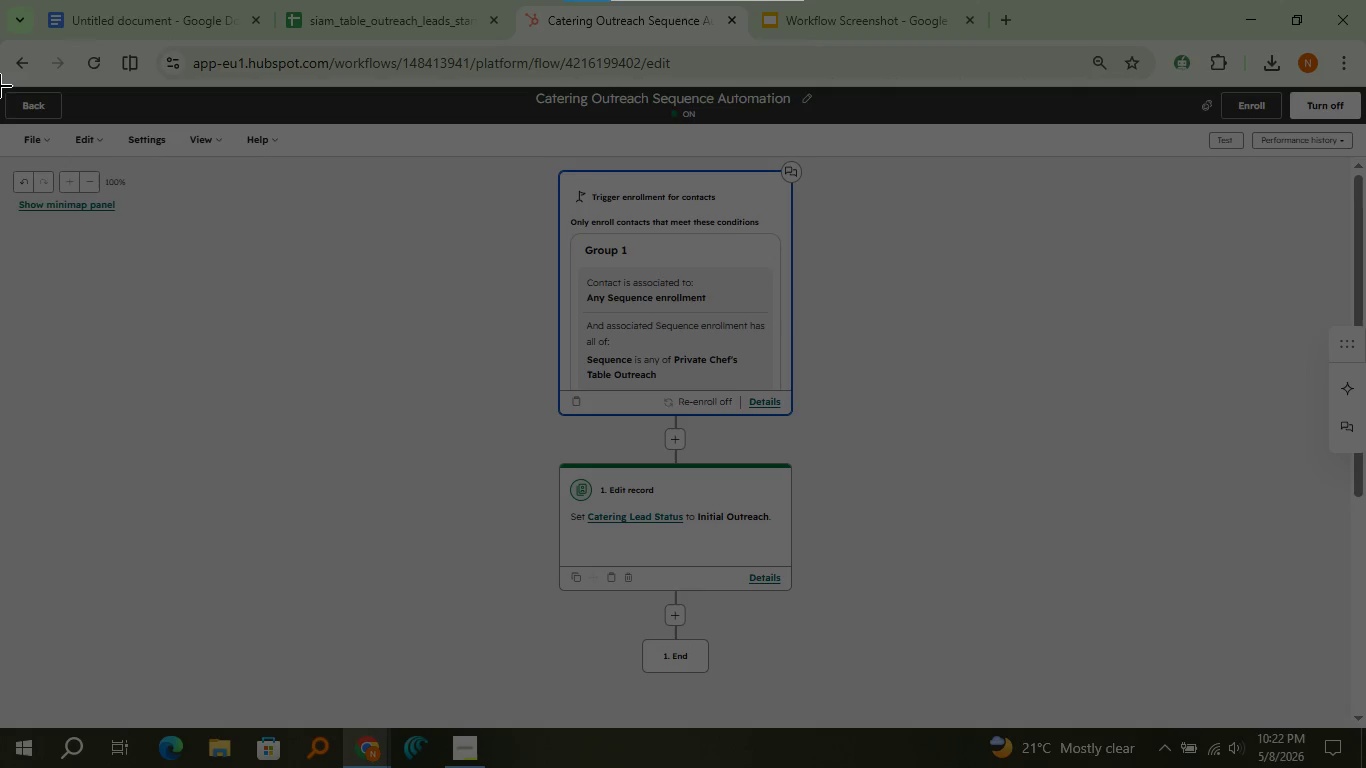 
left_click_drag(start_coordinate=[0, 86], to_coordinate=[1360, 727])
 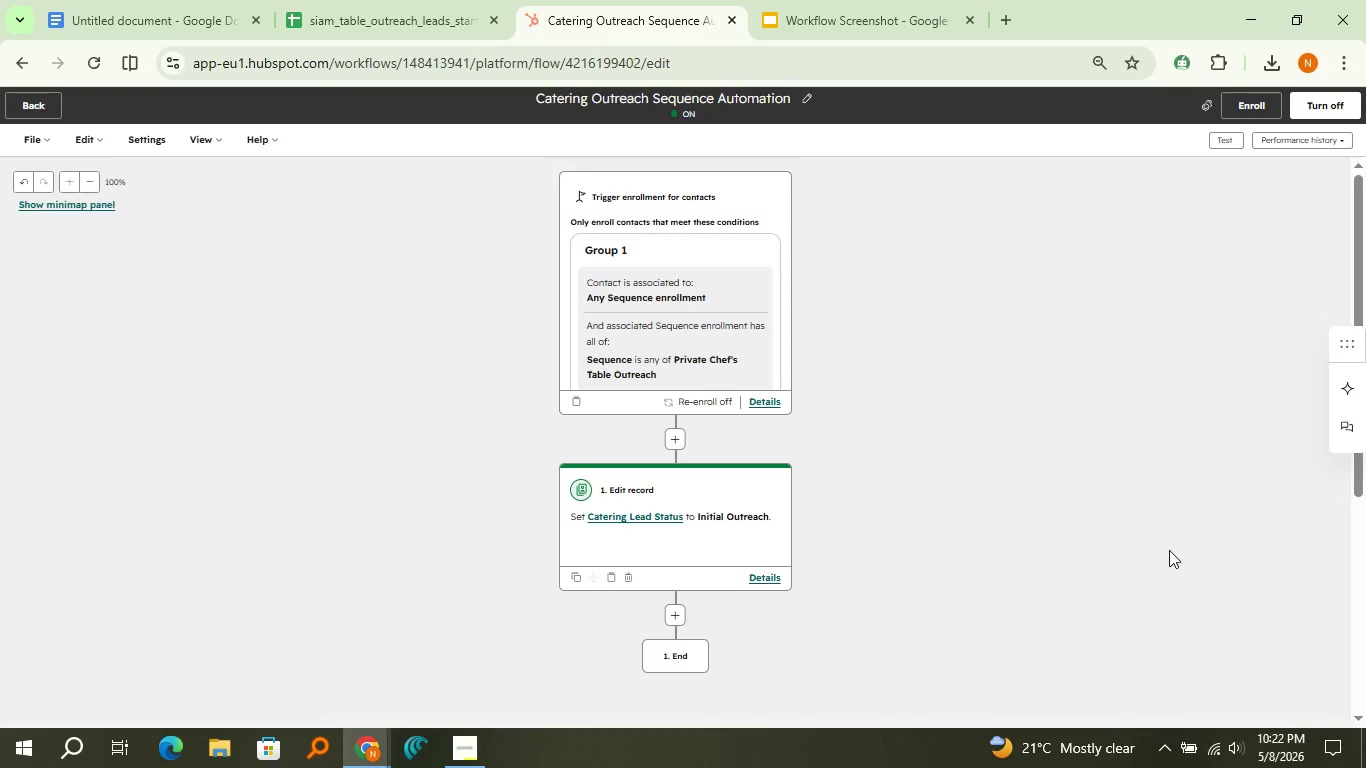 
wait(8.17)
 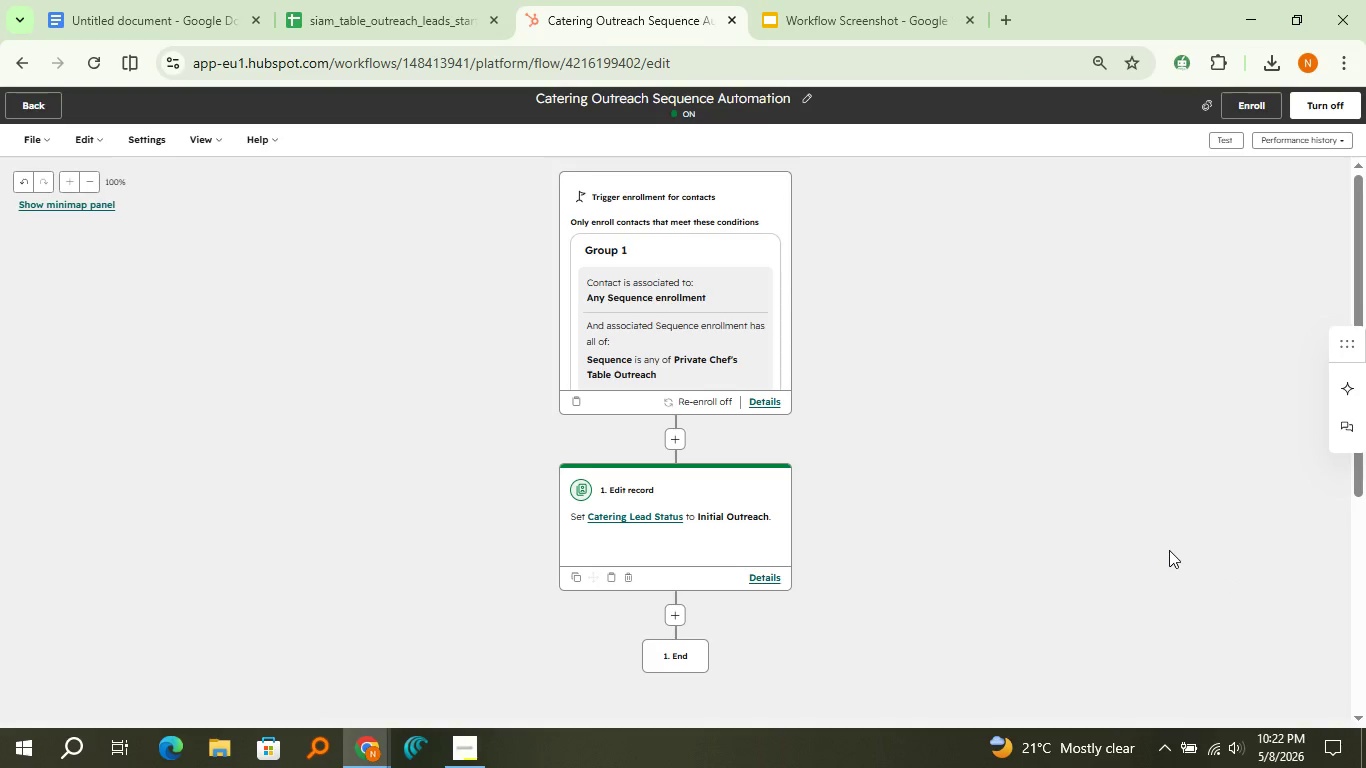 
left_click([1153, 555])
 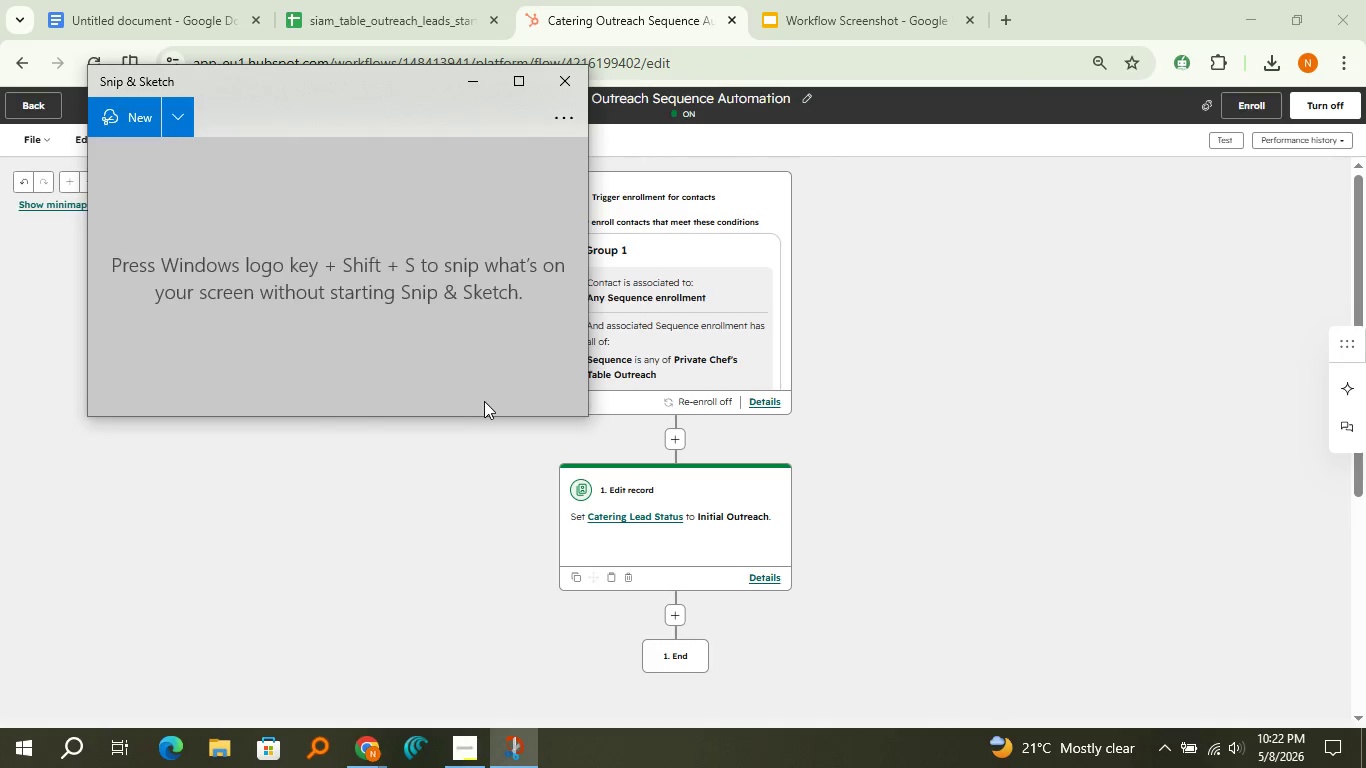 
left_click([487, 401])
 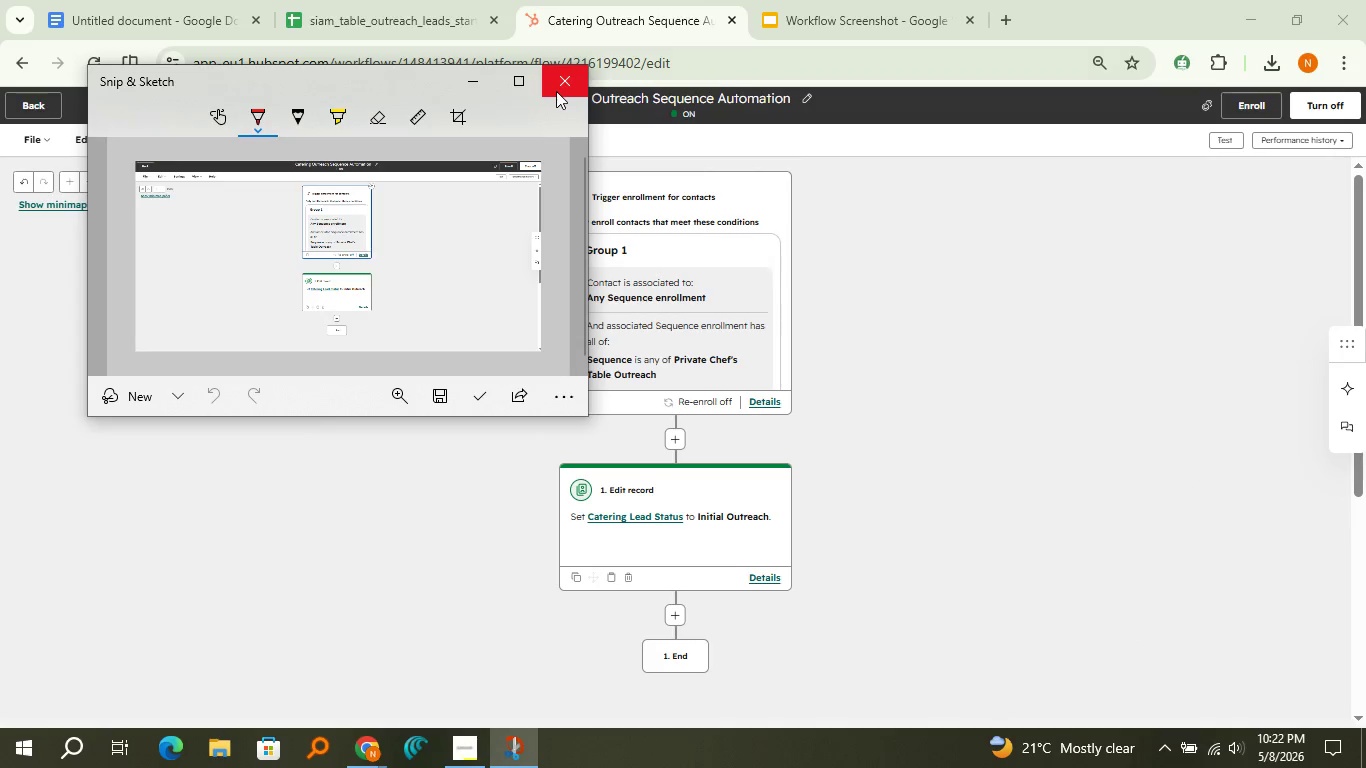 
left_click([556, 91])
 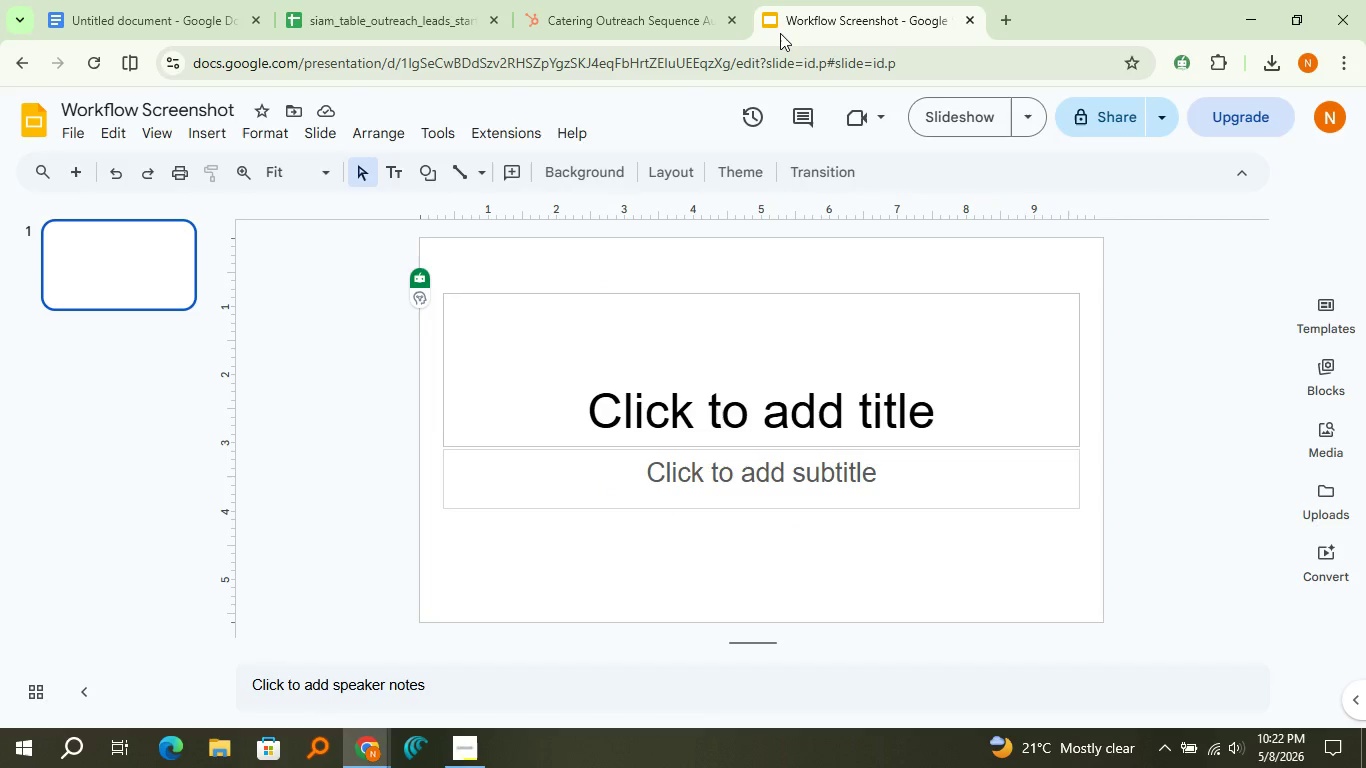 
left_click([780, 33])
 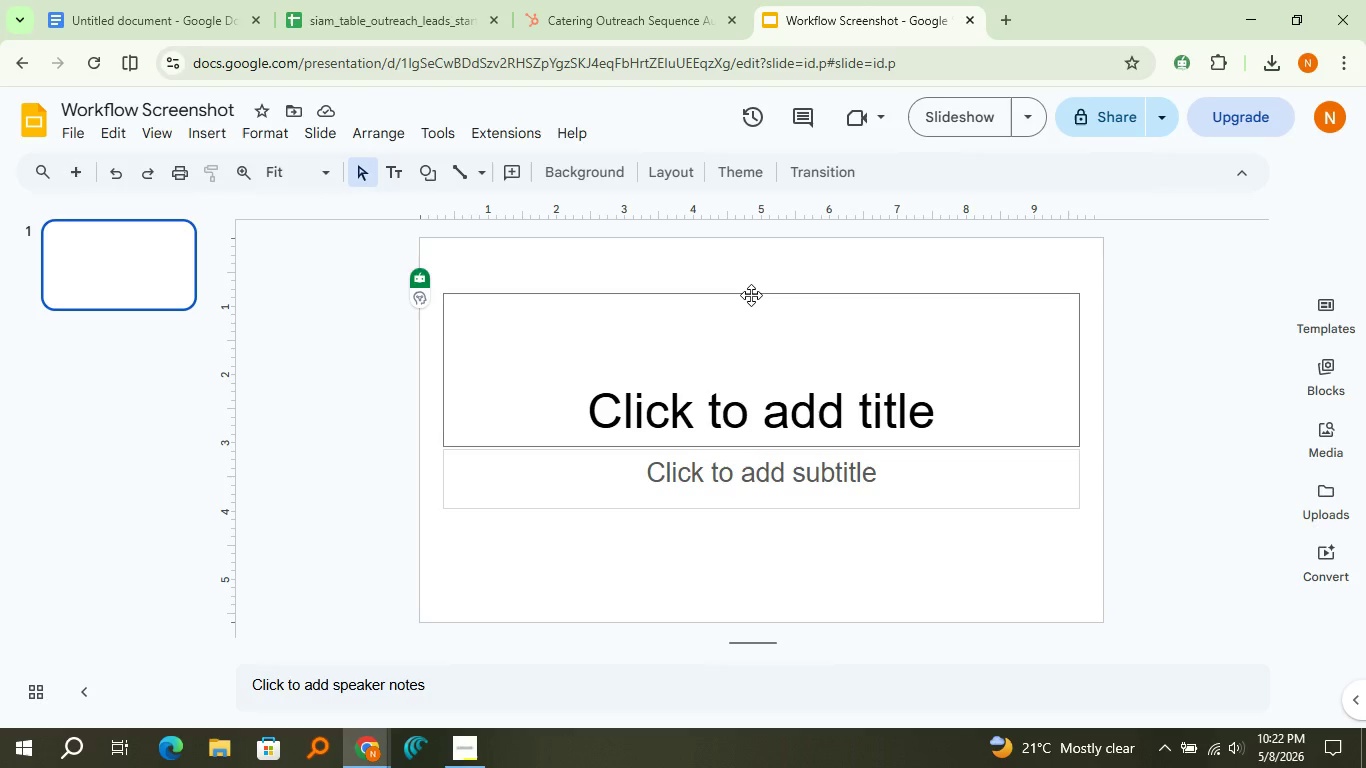 
key(Control+V)
 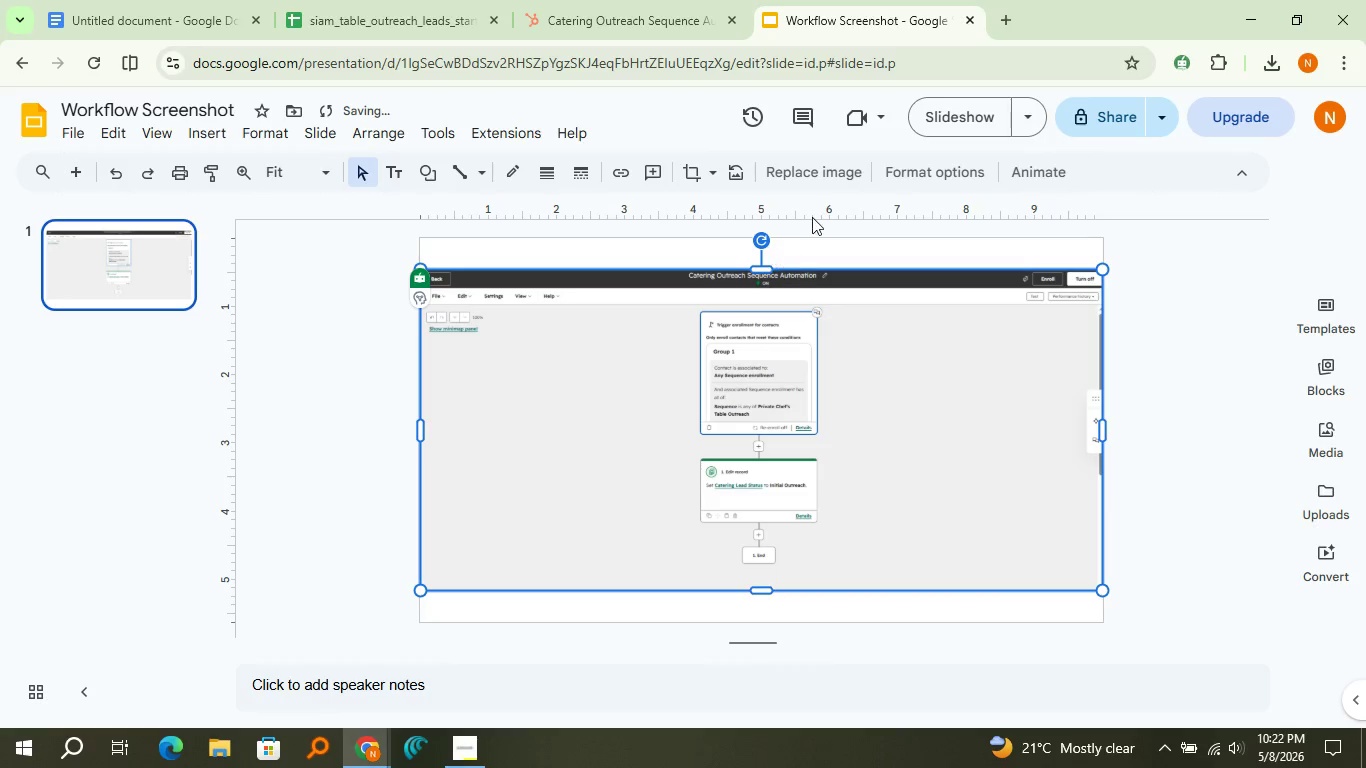 
left_click([976, 115])
 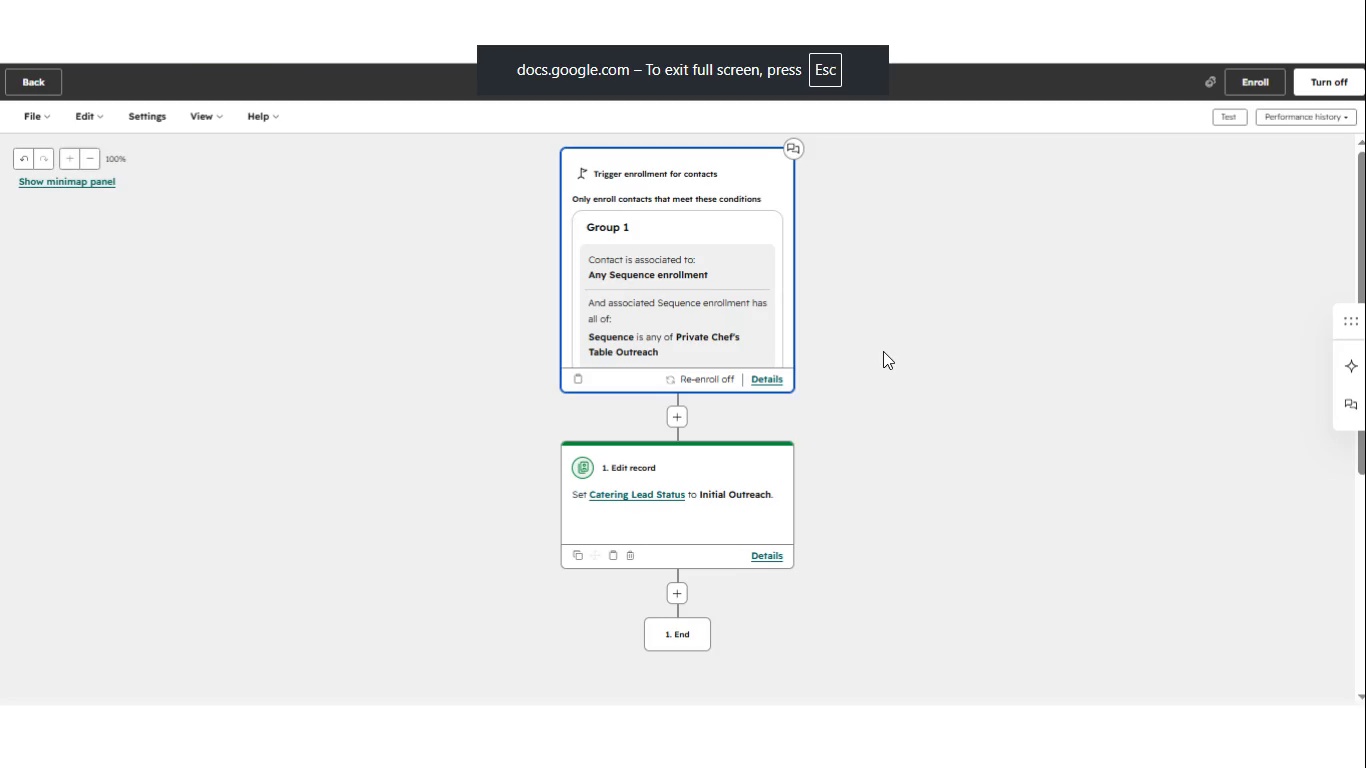 
left_click([883, 351])
 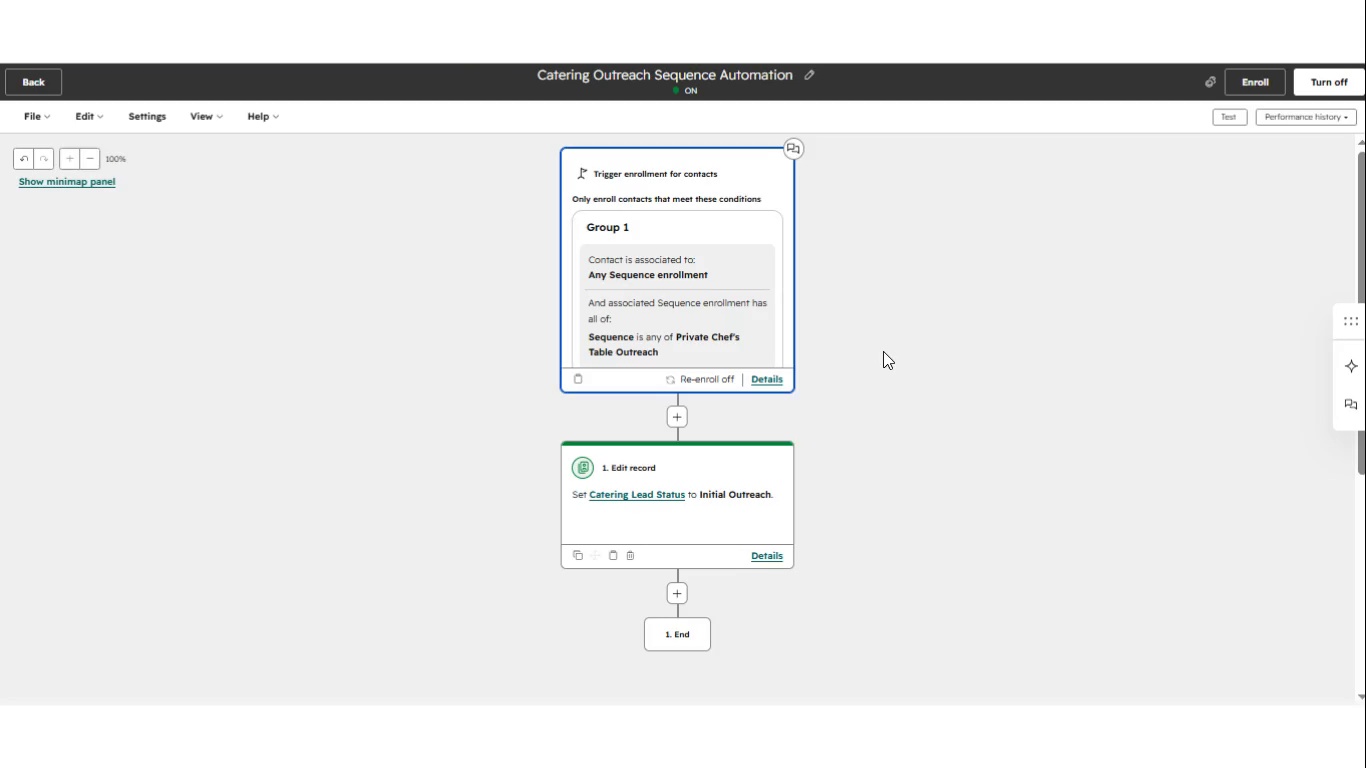 
double_click([883, 351])
 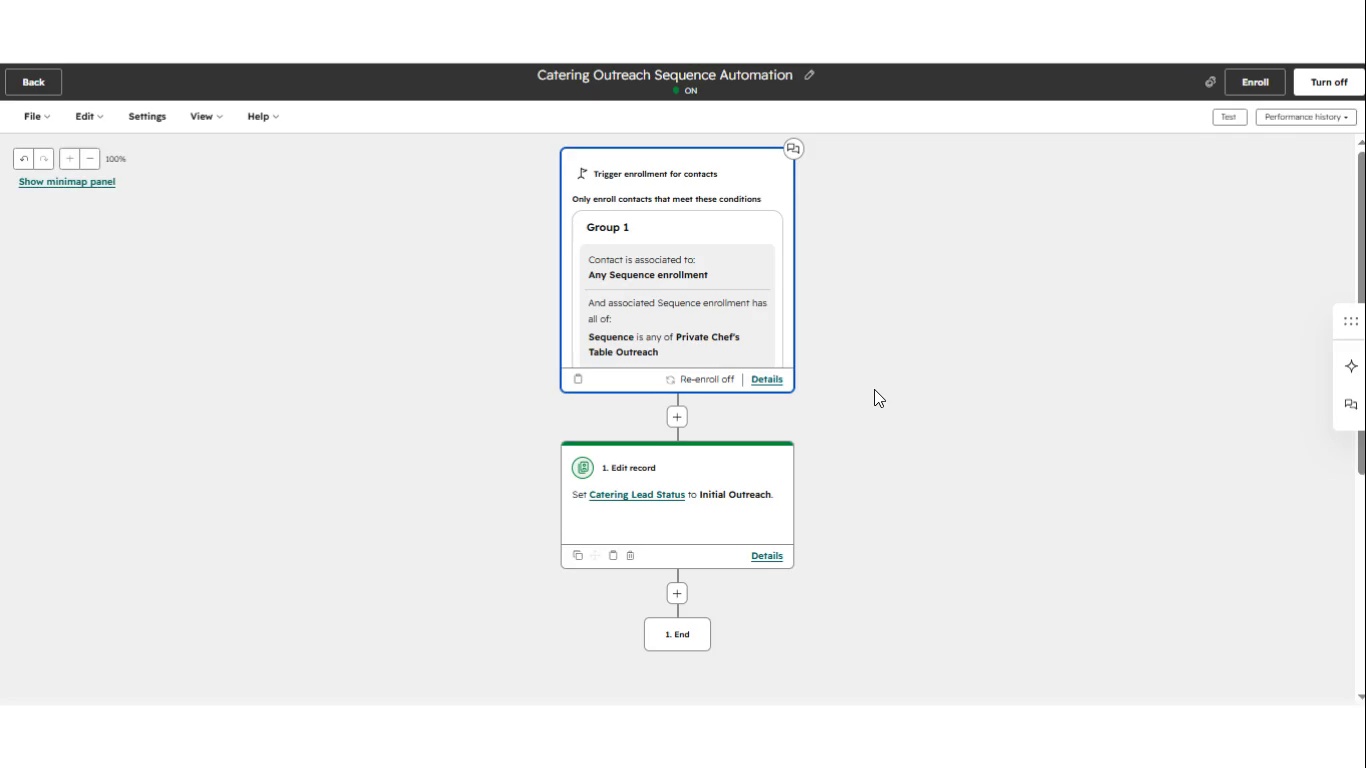 
key(Escape)
 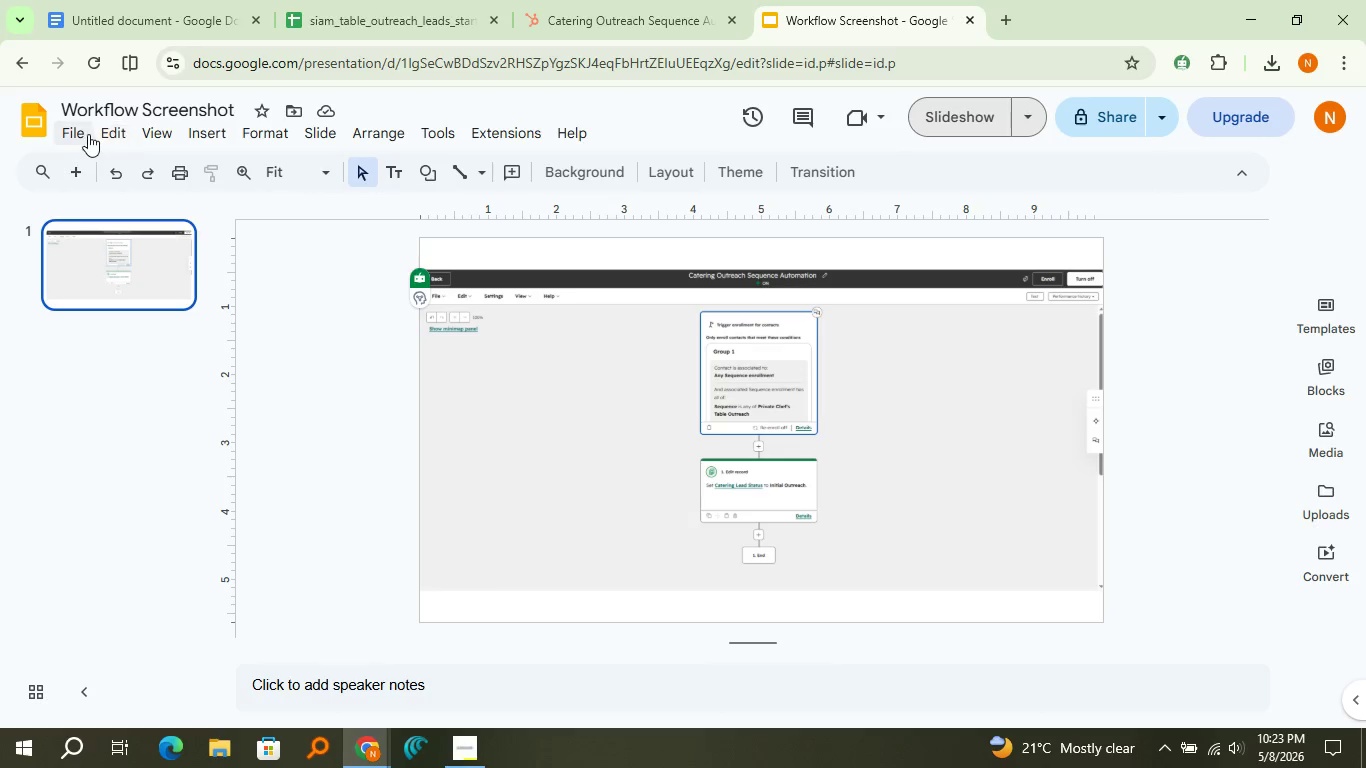 
left_click([87, 134])
 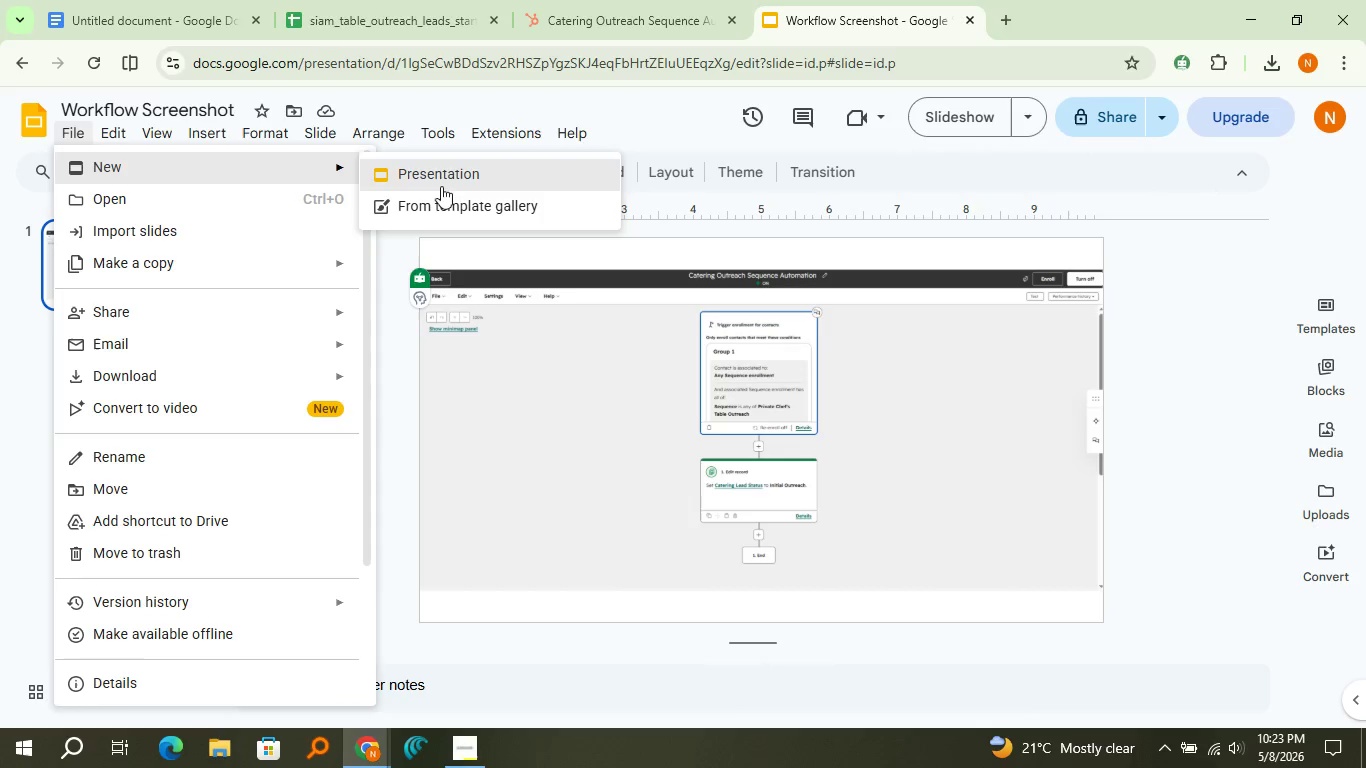 
left_click([441, 186])
 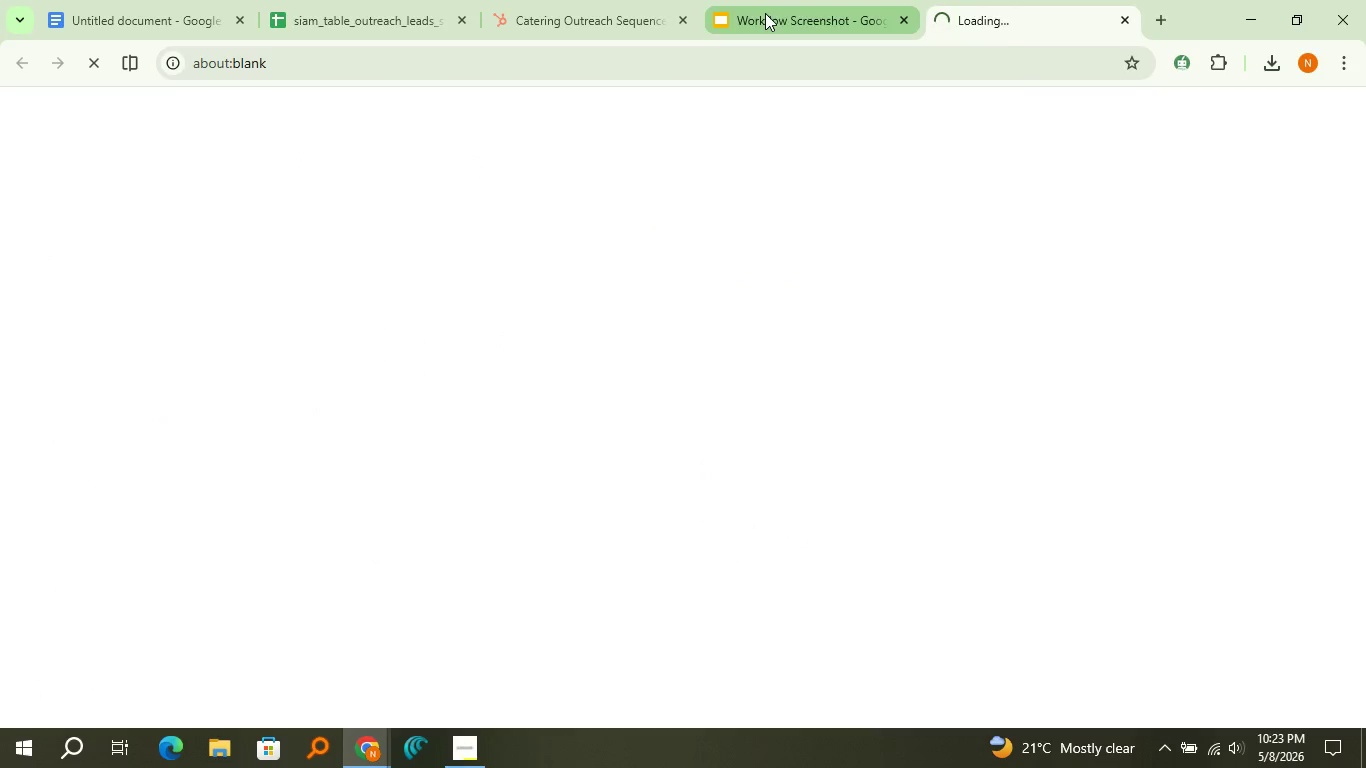 
left_click([765, 13])
 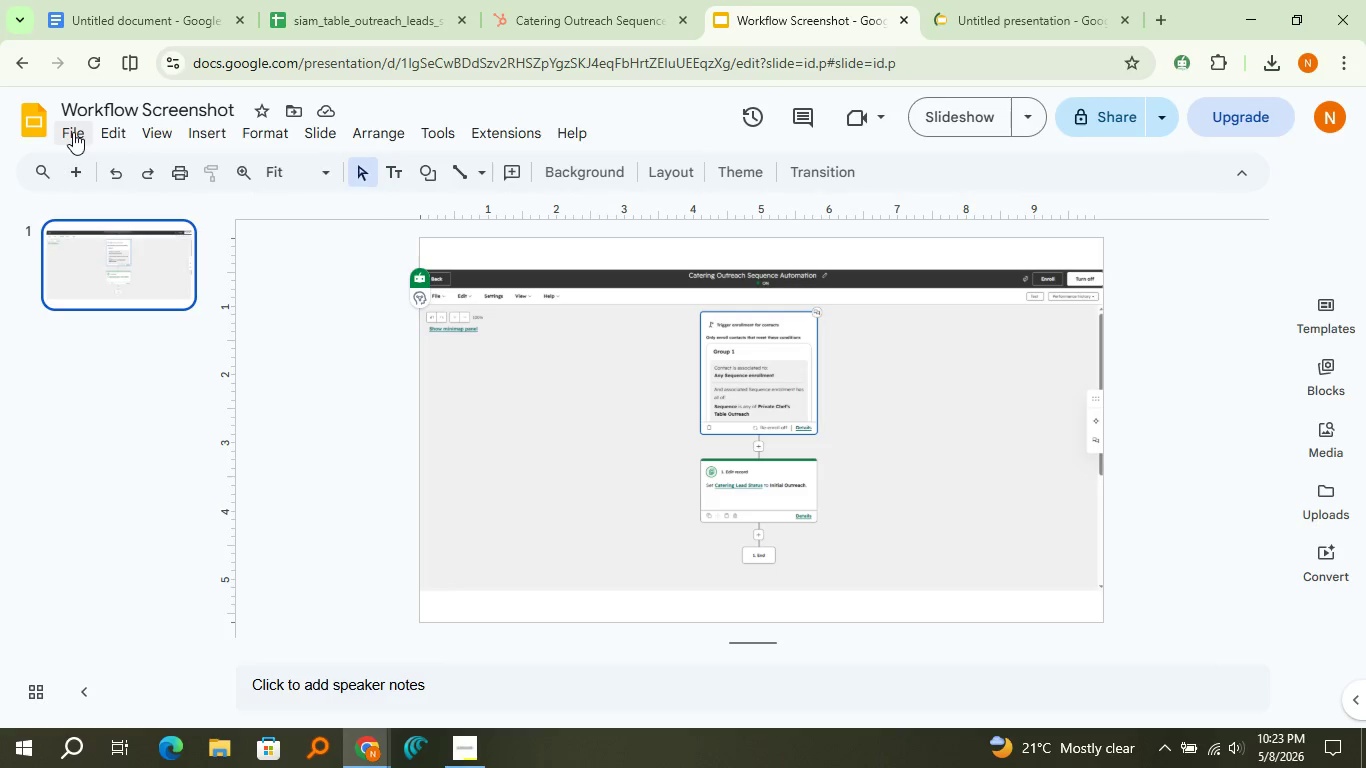 
left_click([73, 132])
 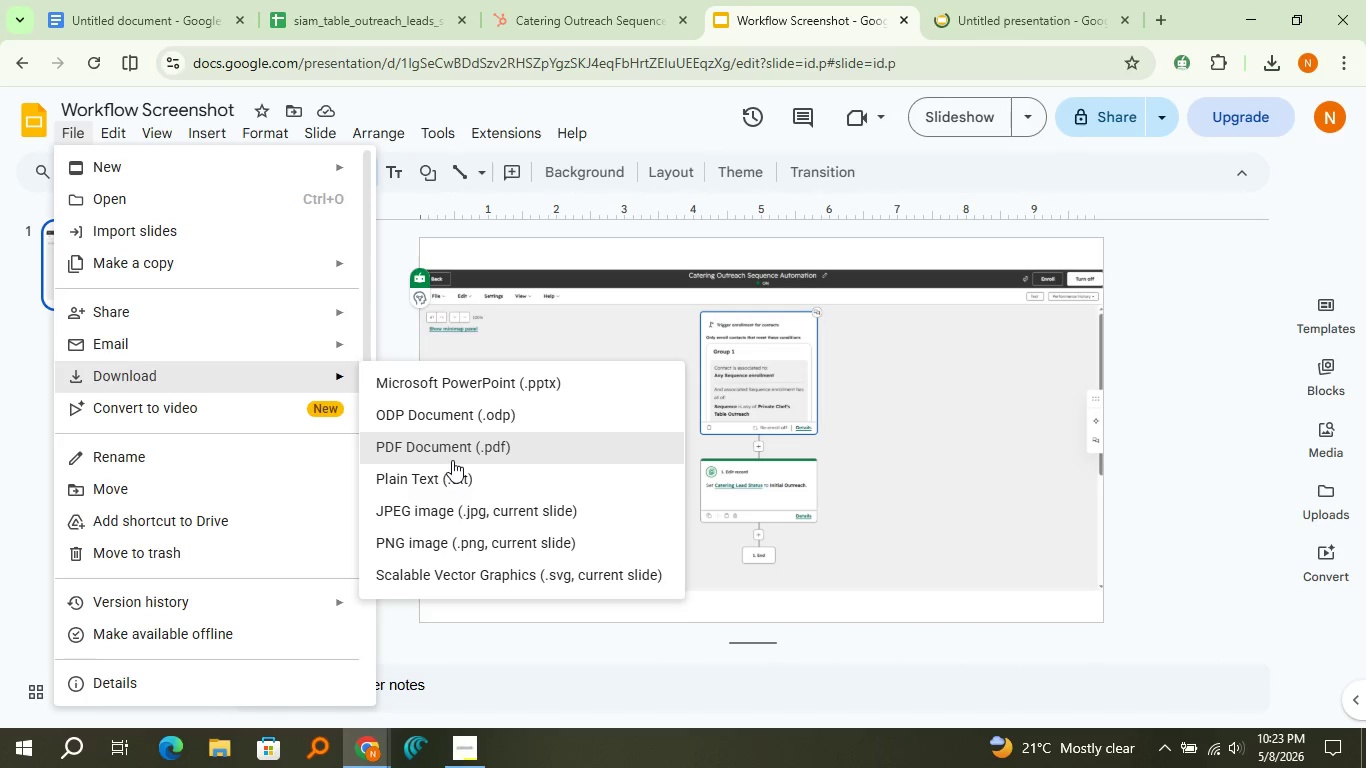 
left_click([452, 460])
 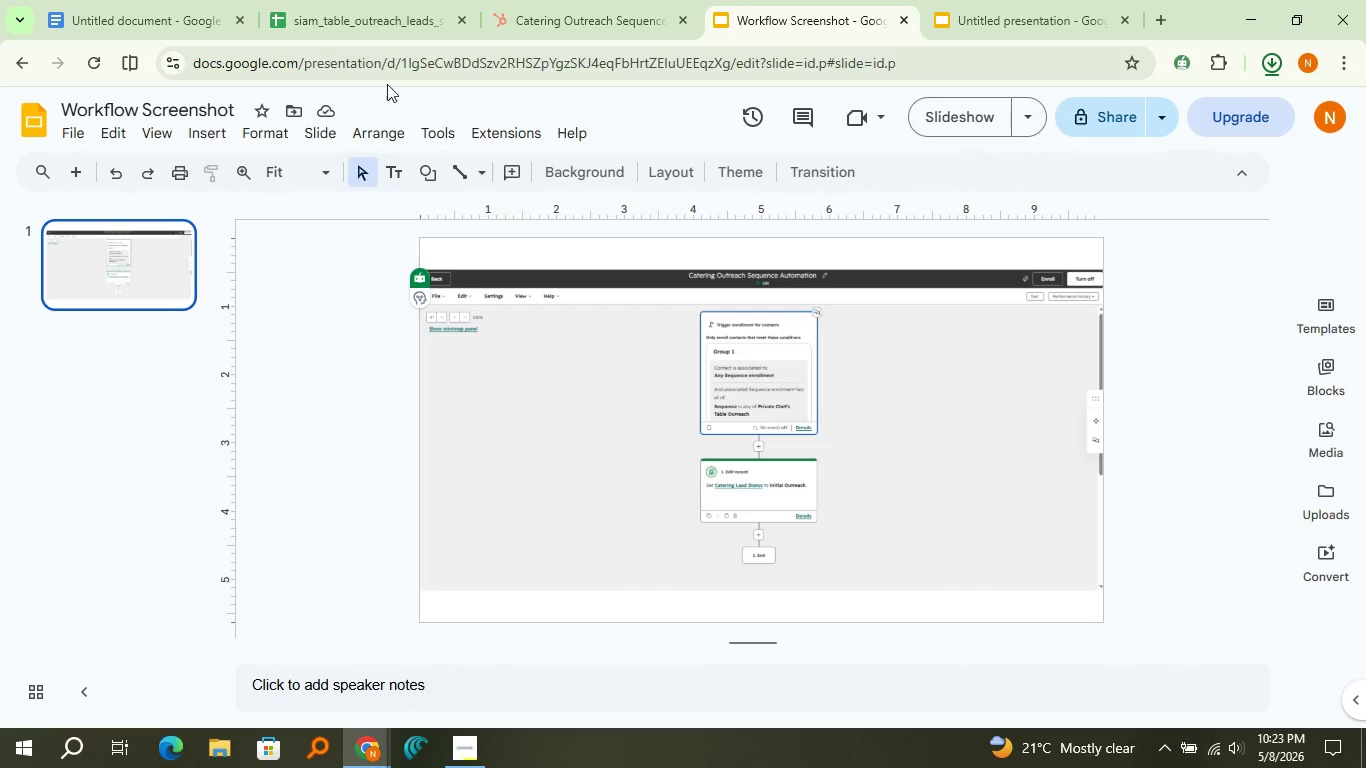 
left_click([240, 0])
 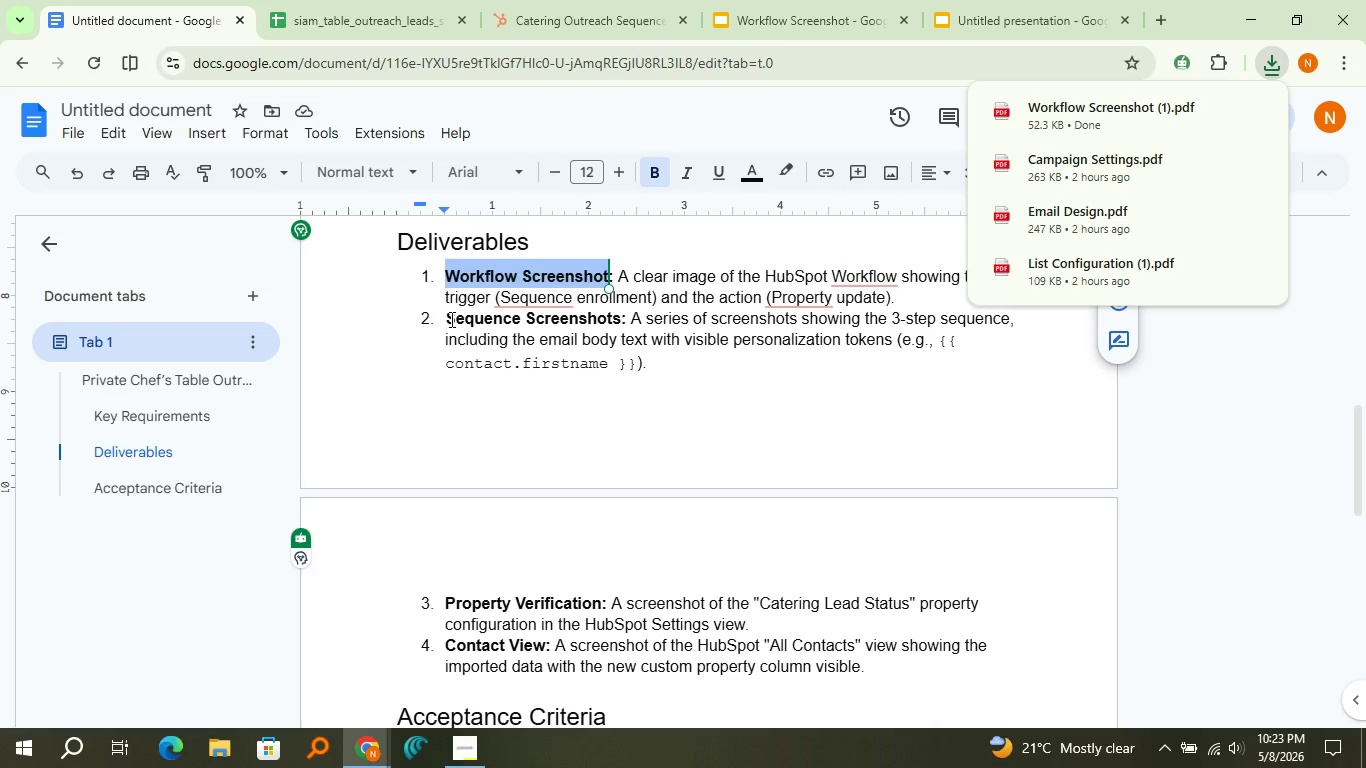 
left_click_drag(start_coordinate=[450, 319], to_coordinate=[620, 325])
 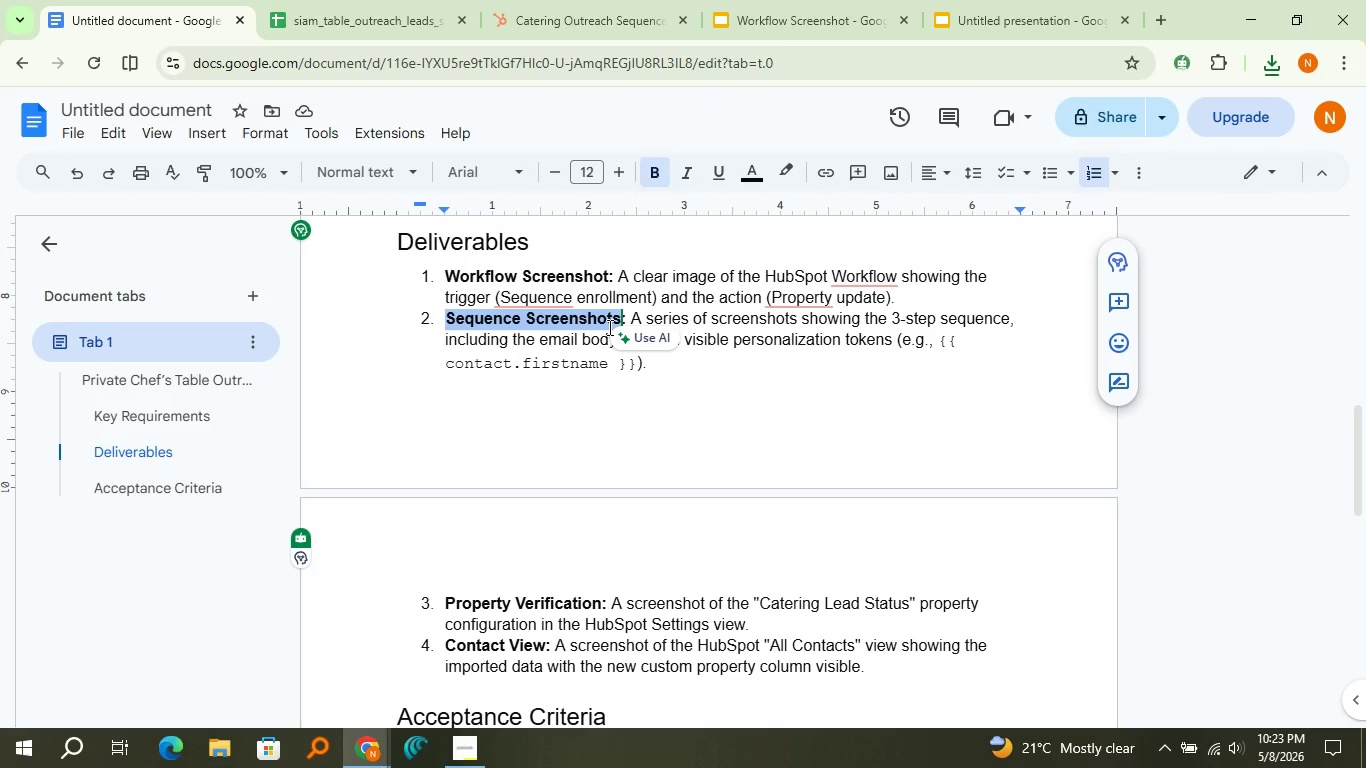 
key(Control+C)
 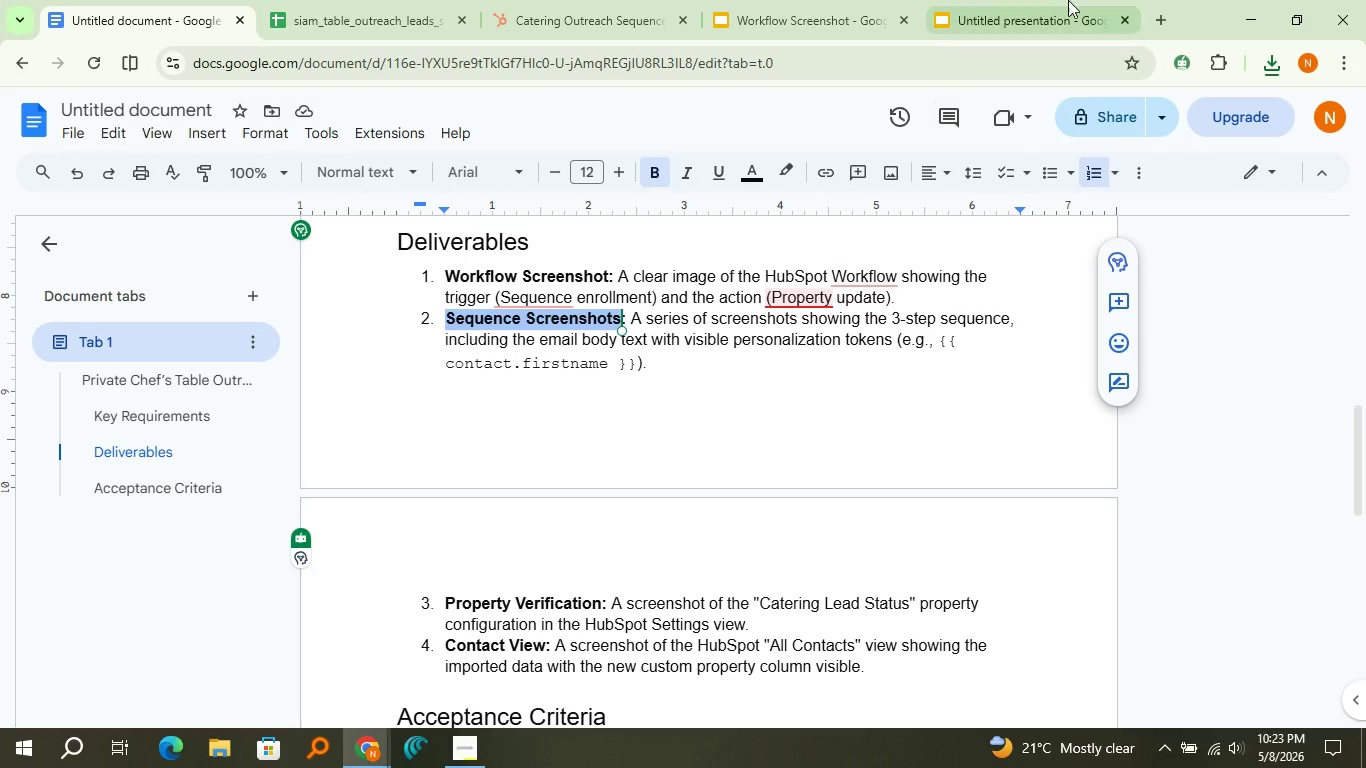 
left_click([1068, 0])
 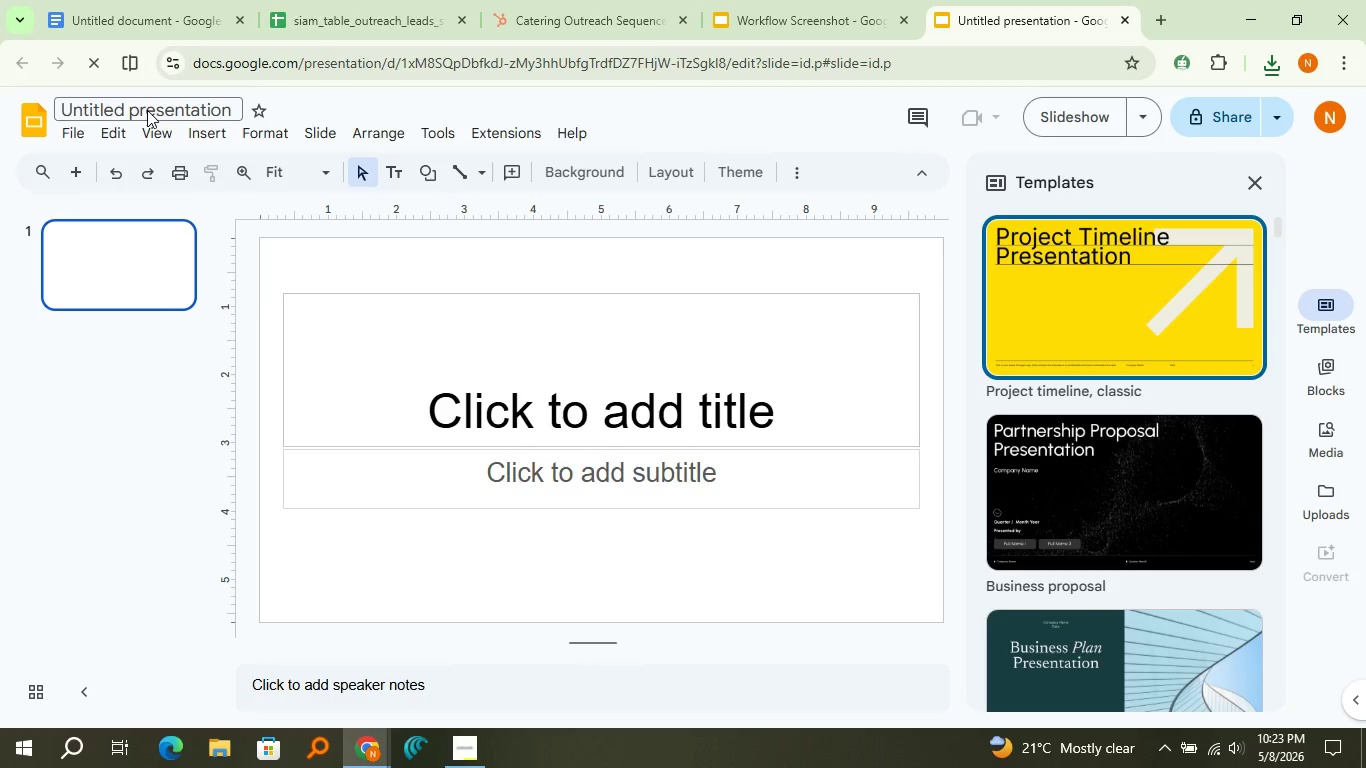 
double_click([147, 110])
 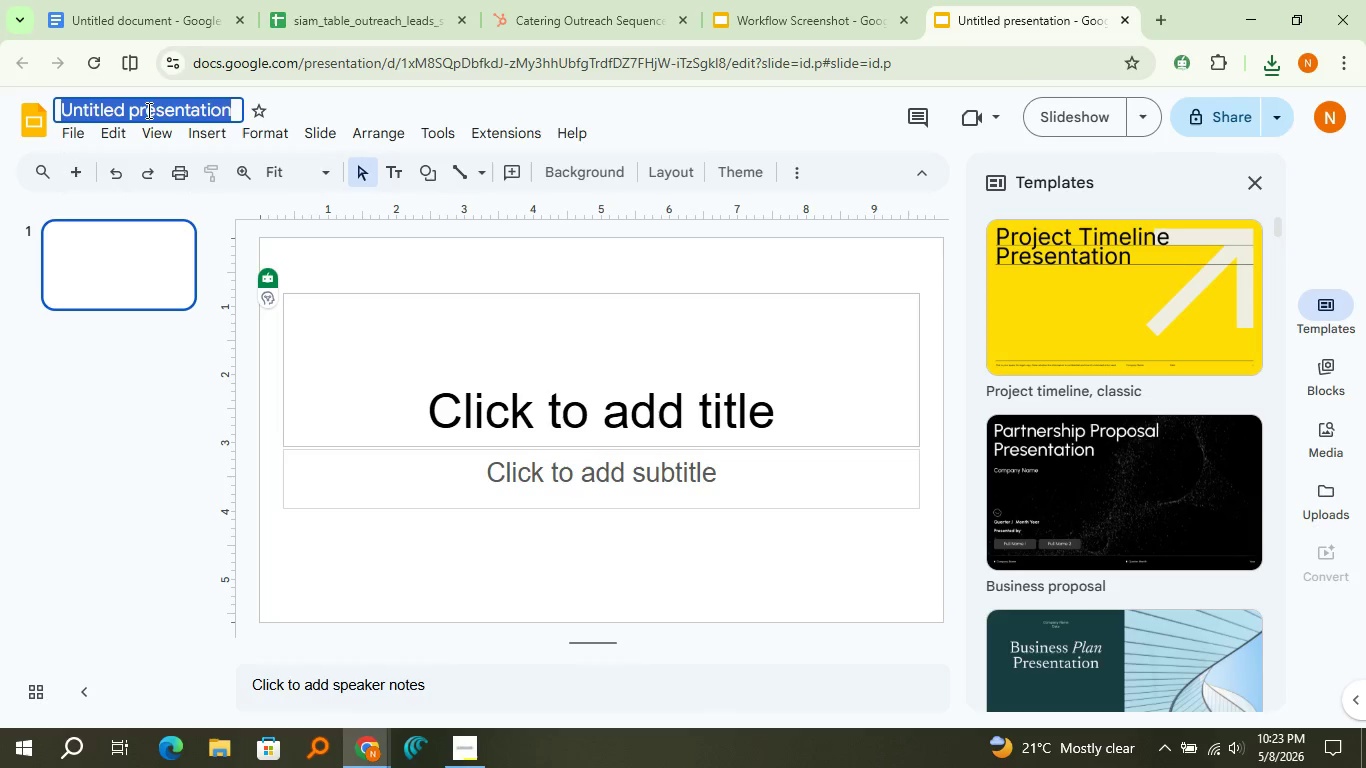 
triple_click([147, 110])
 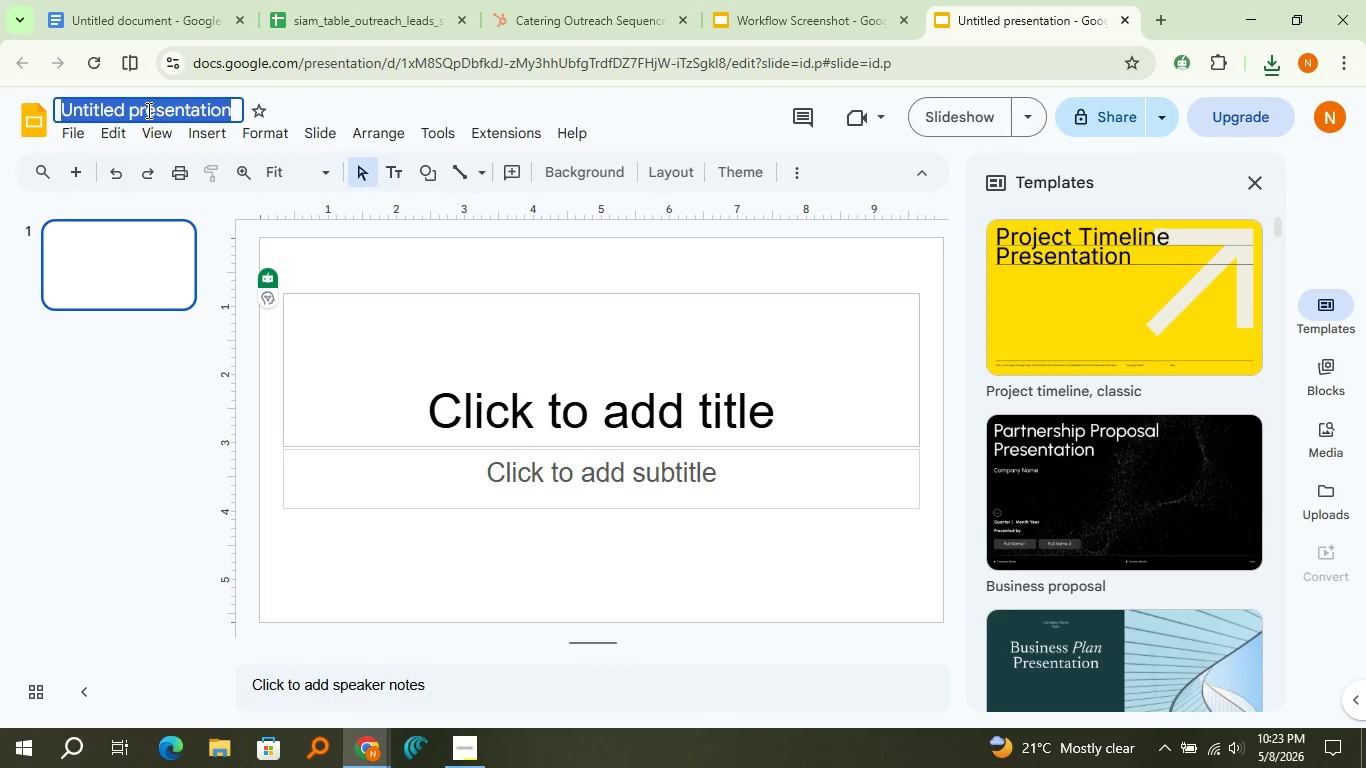 
key(Control+V)
 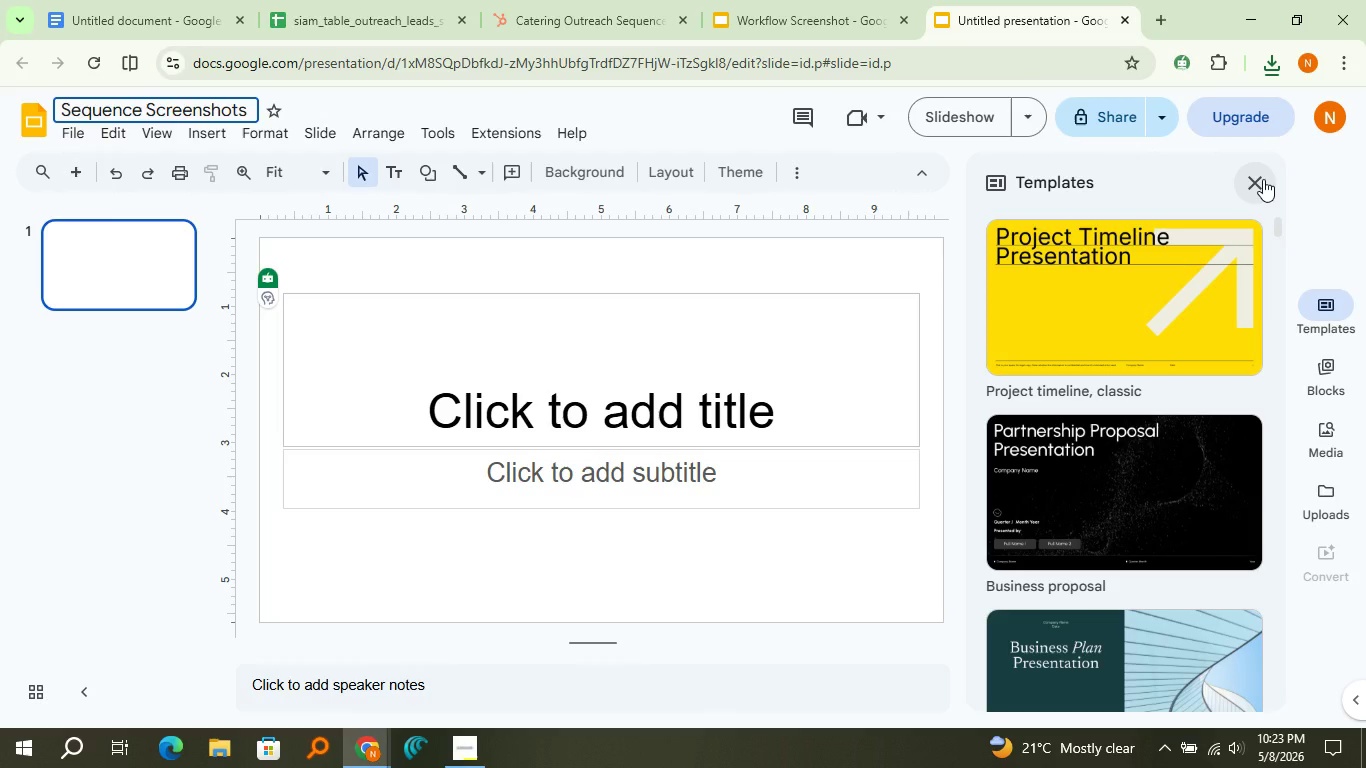 
left_click([1263, 179])
 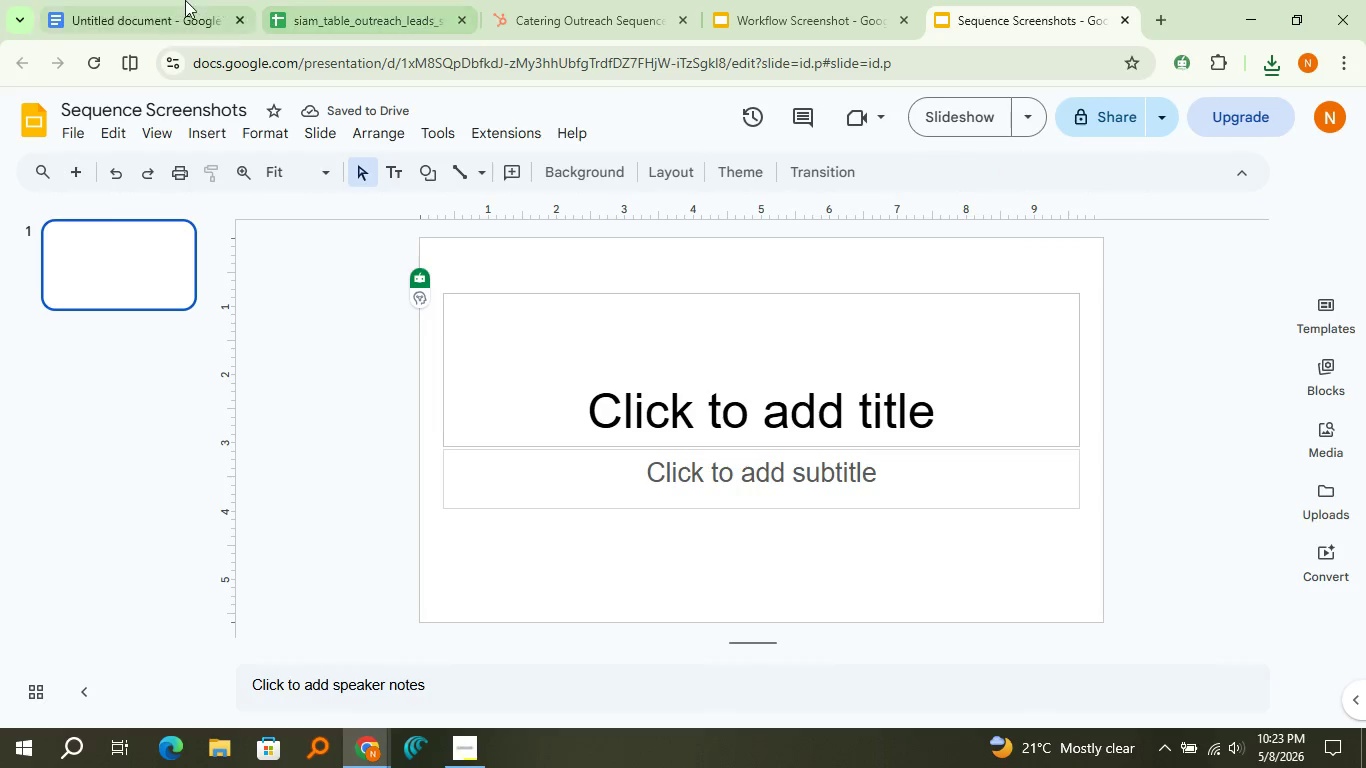 
left_click([184, 0])
 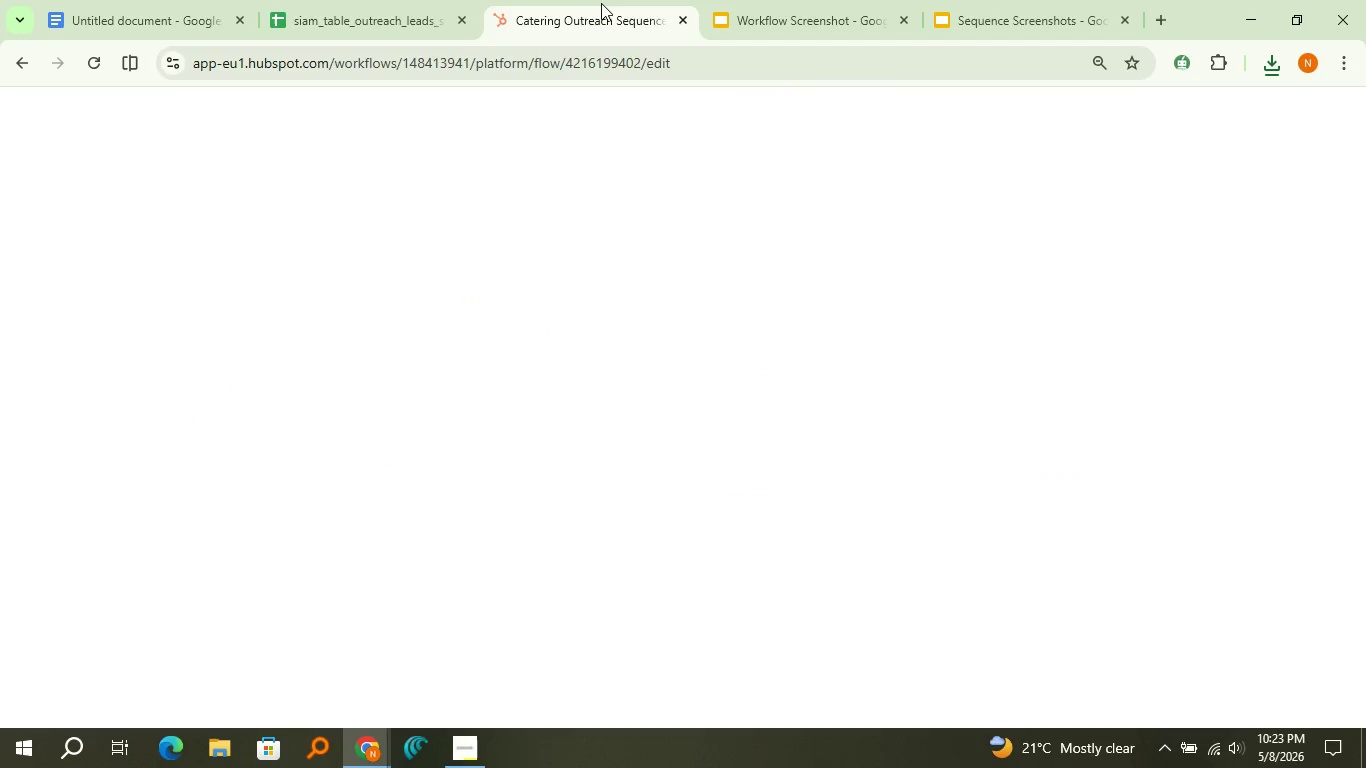 
left_click([601, 3])
 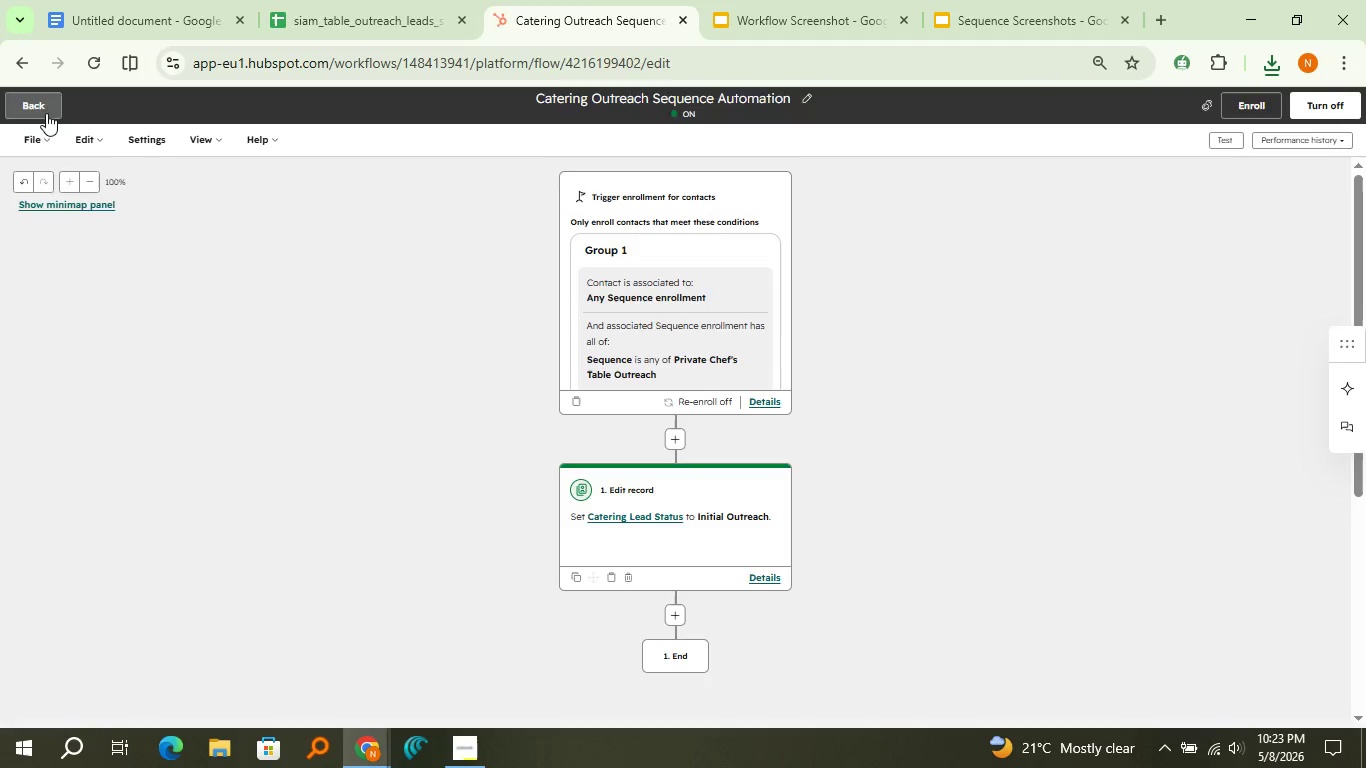 
left_click([46, 113])
 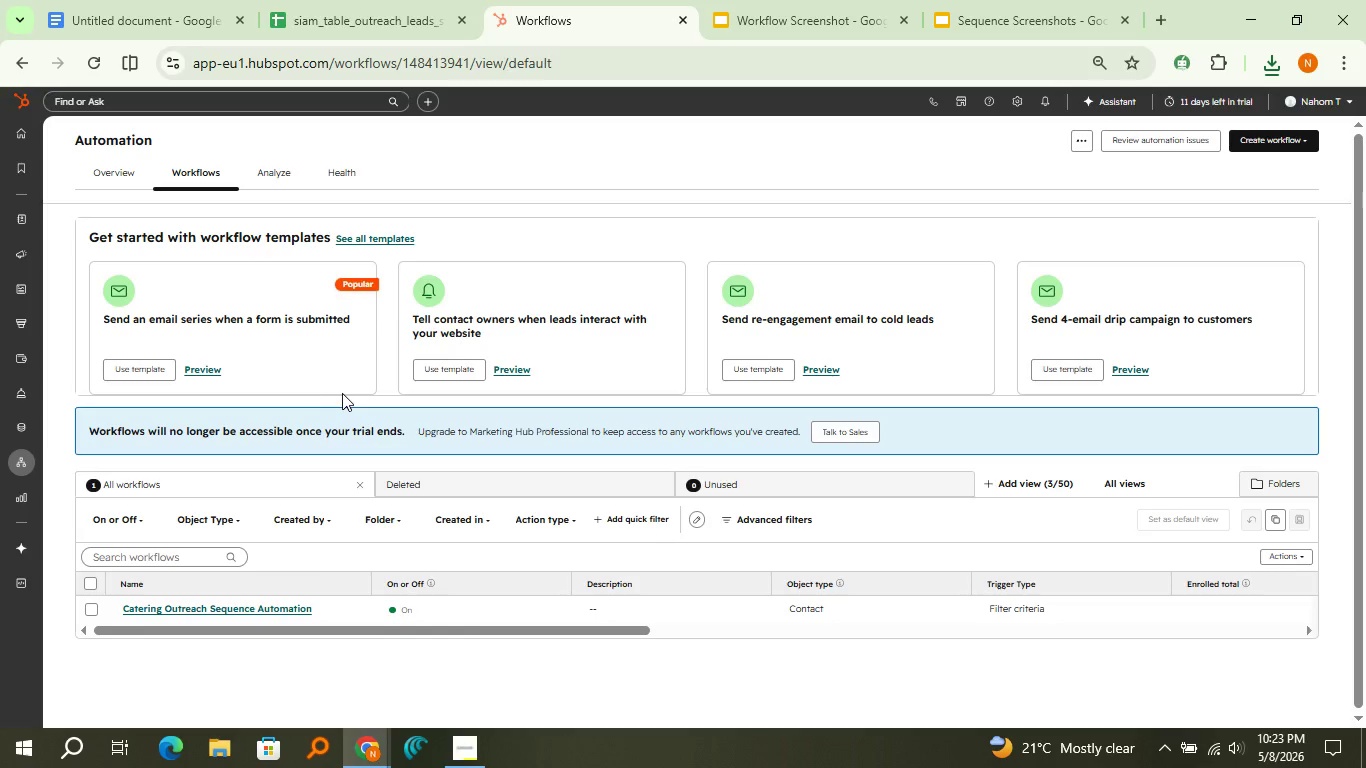 
wait(17.78)
 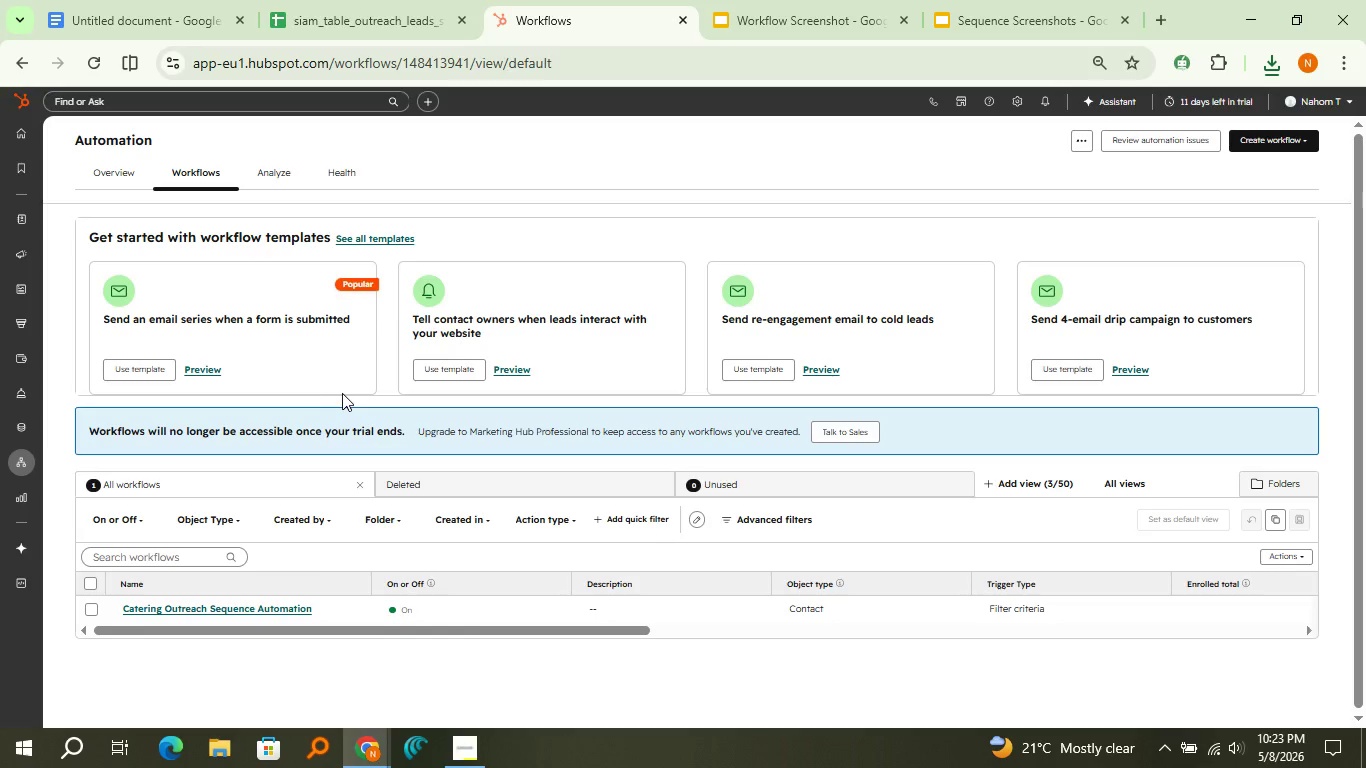 
left_click([107, 480])
 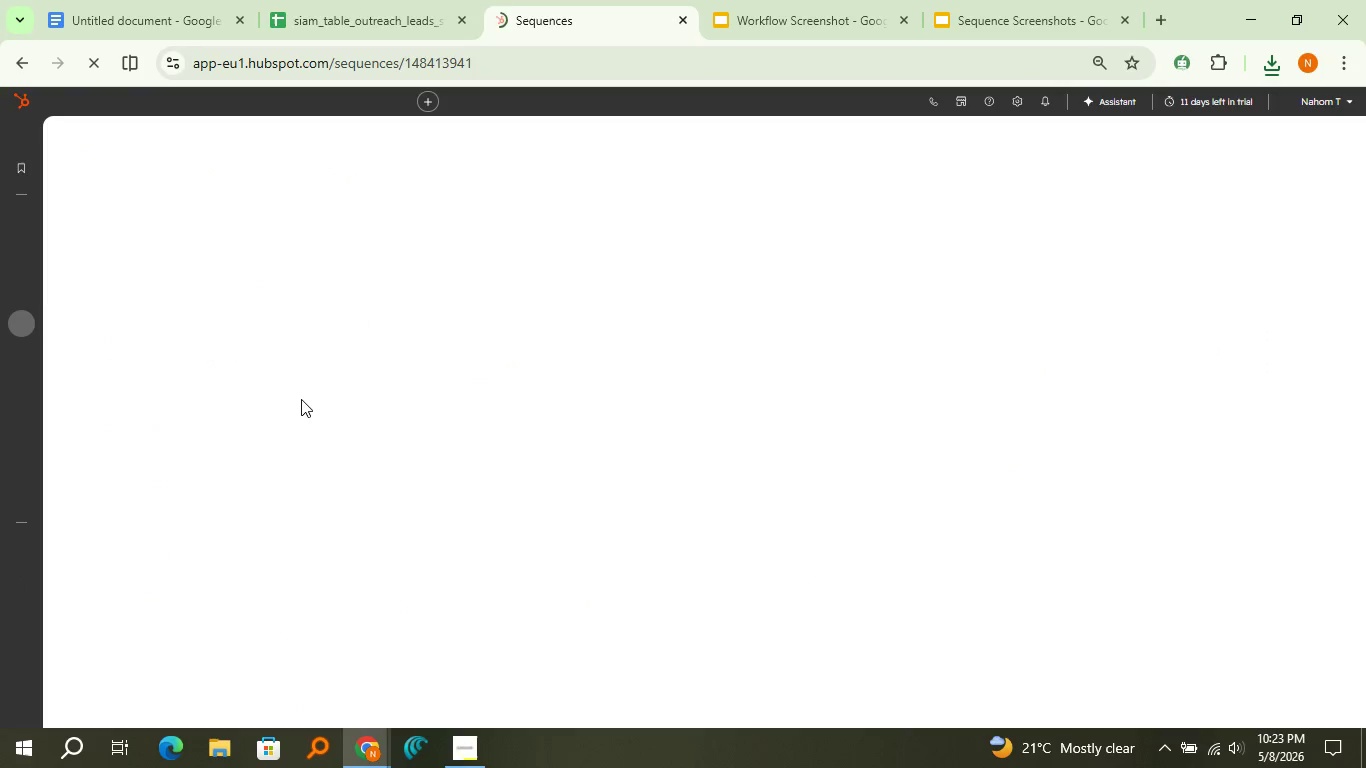 
wait(8.33)
 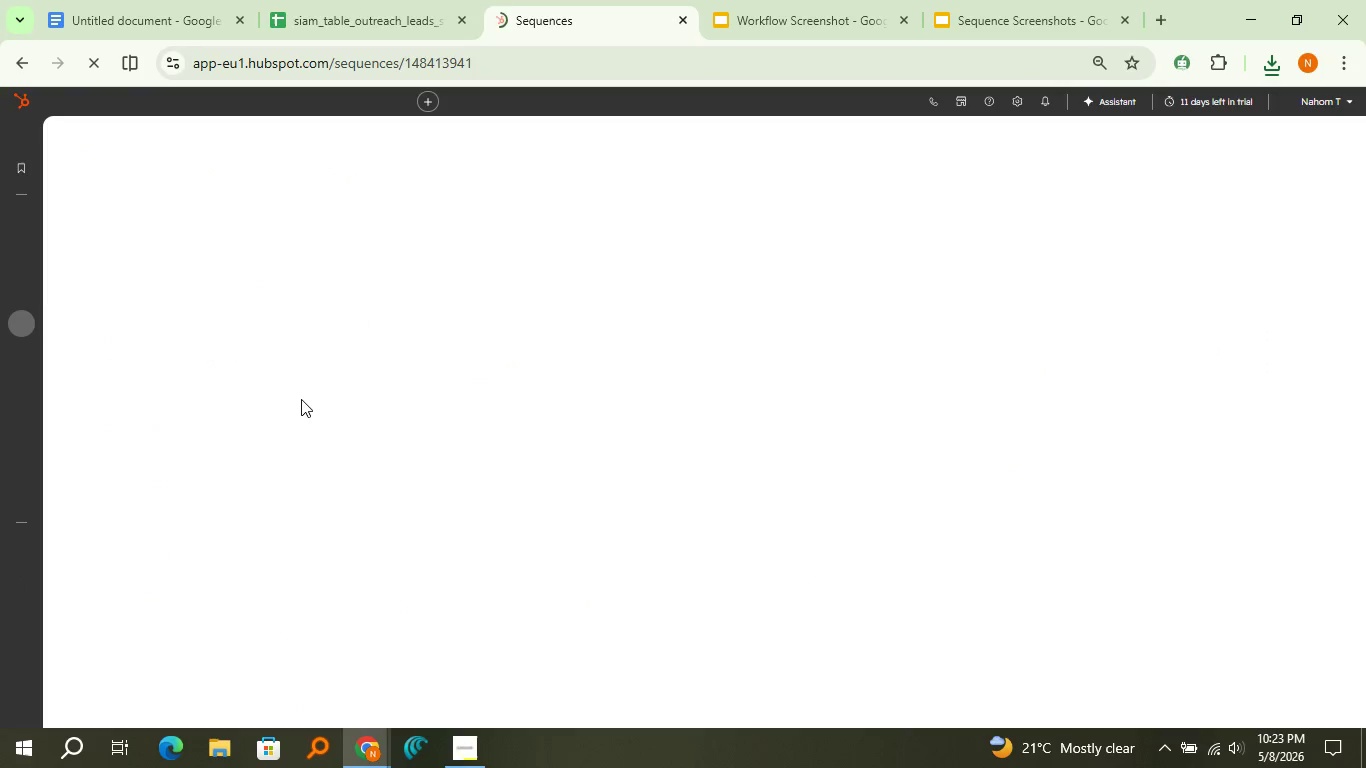 
left_click([331, 297])
 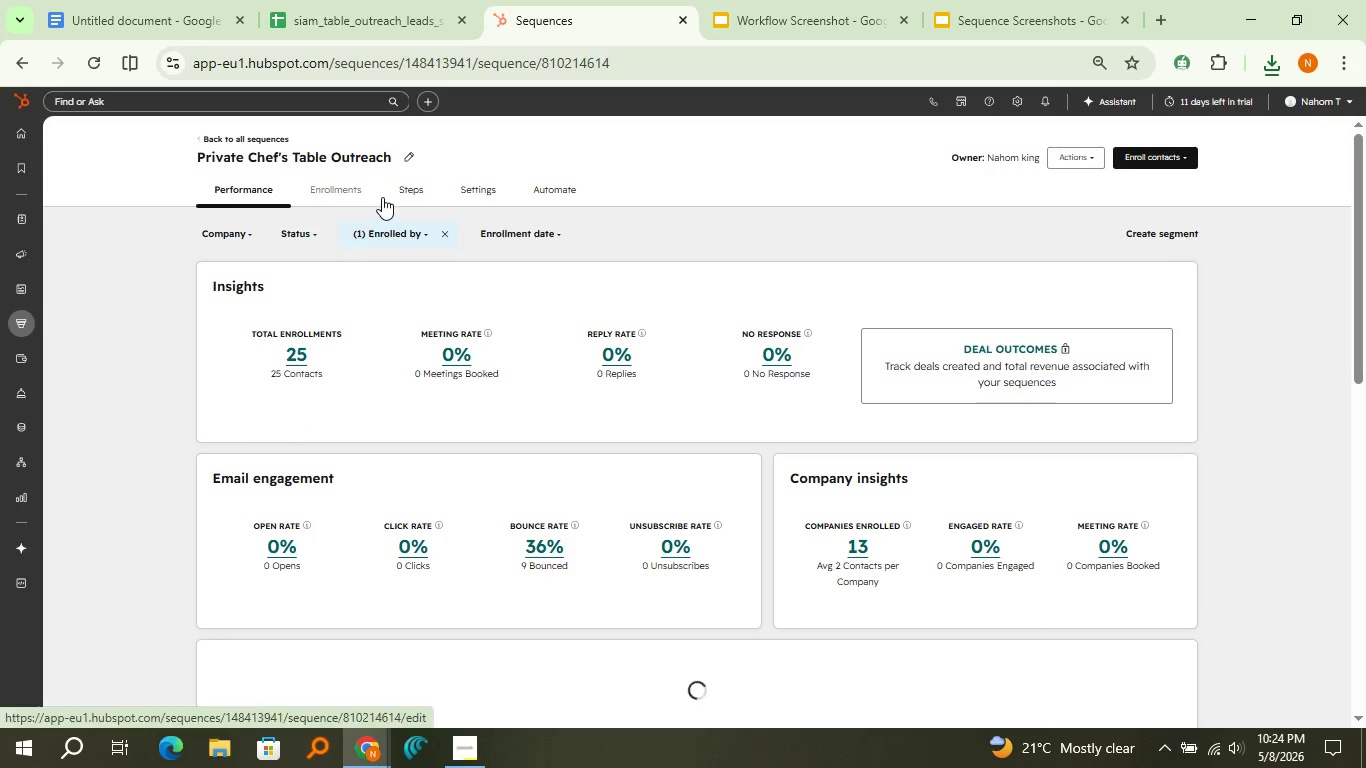 
left_click([404, 192])
 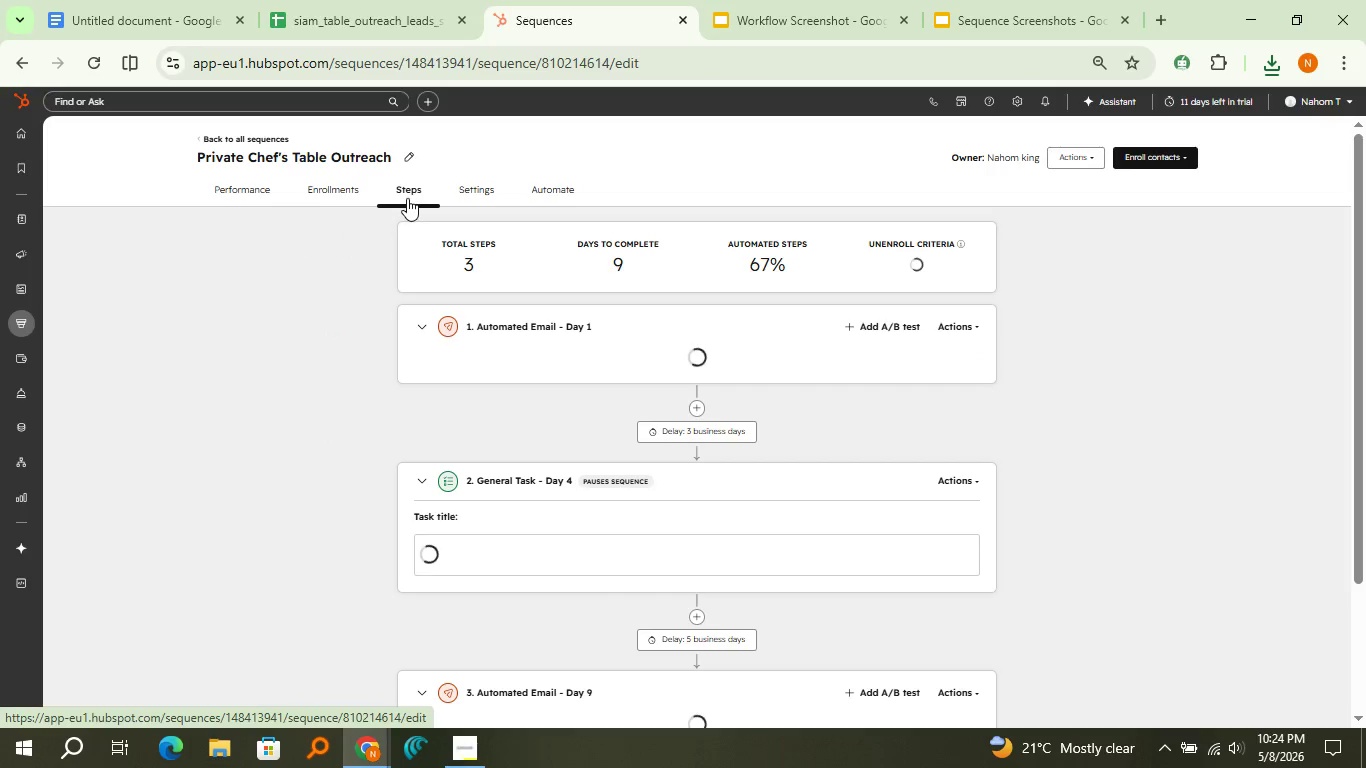 
mouse_move([429, 201])
 